 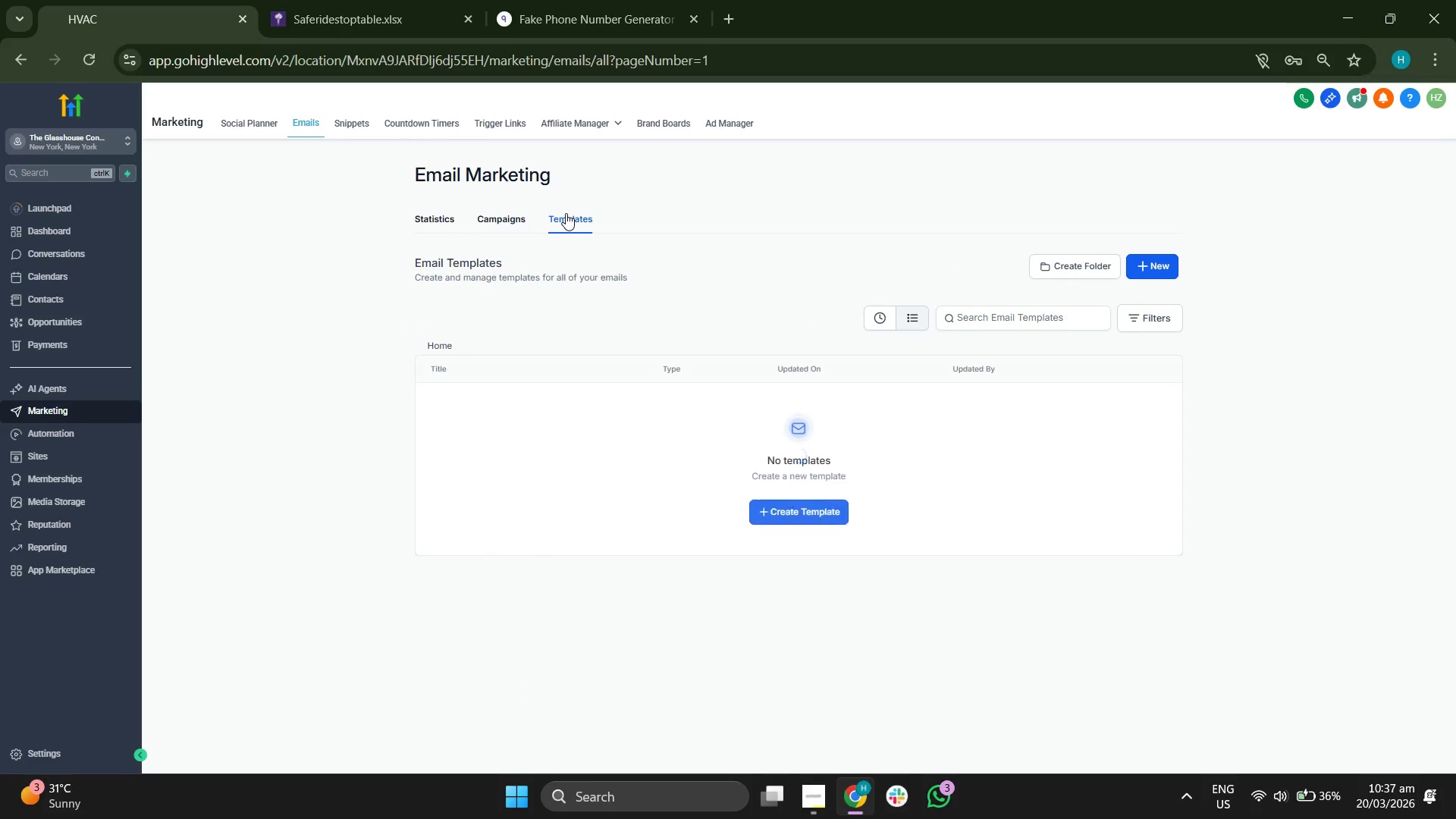 
left_click([1159, 259])
 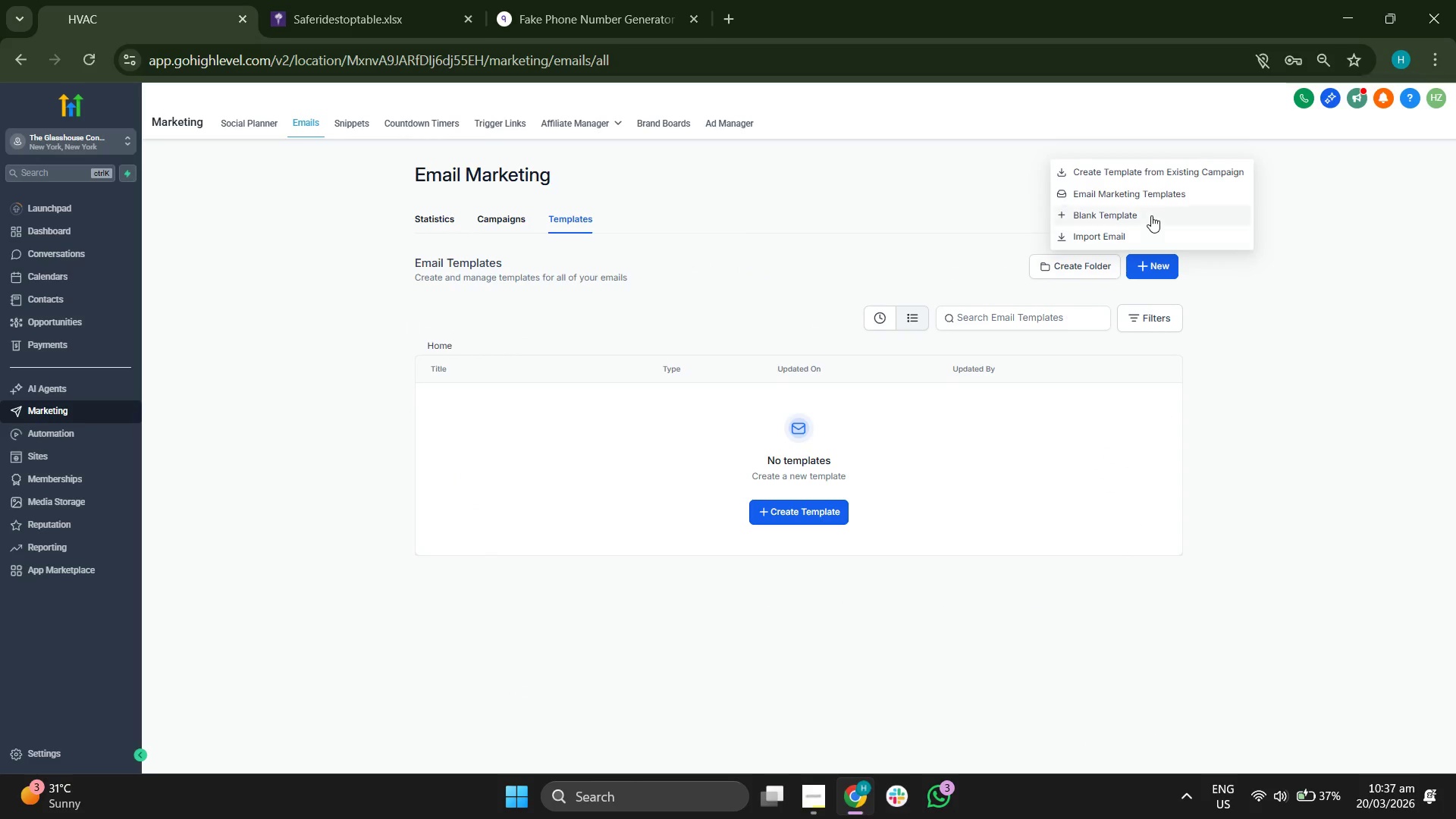 
left_click([1151, 215])
 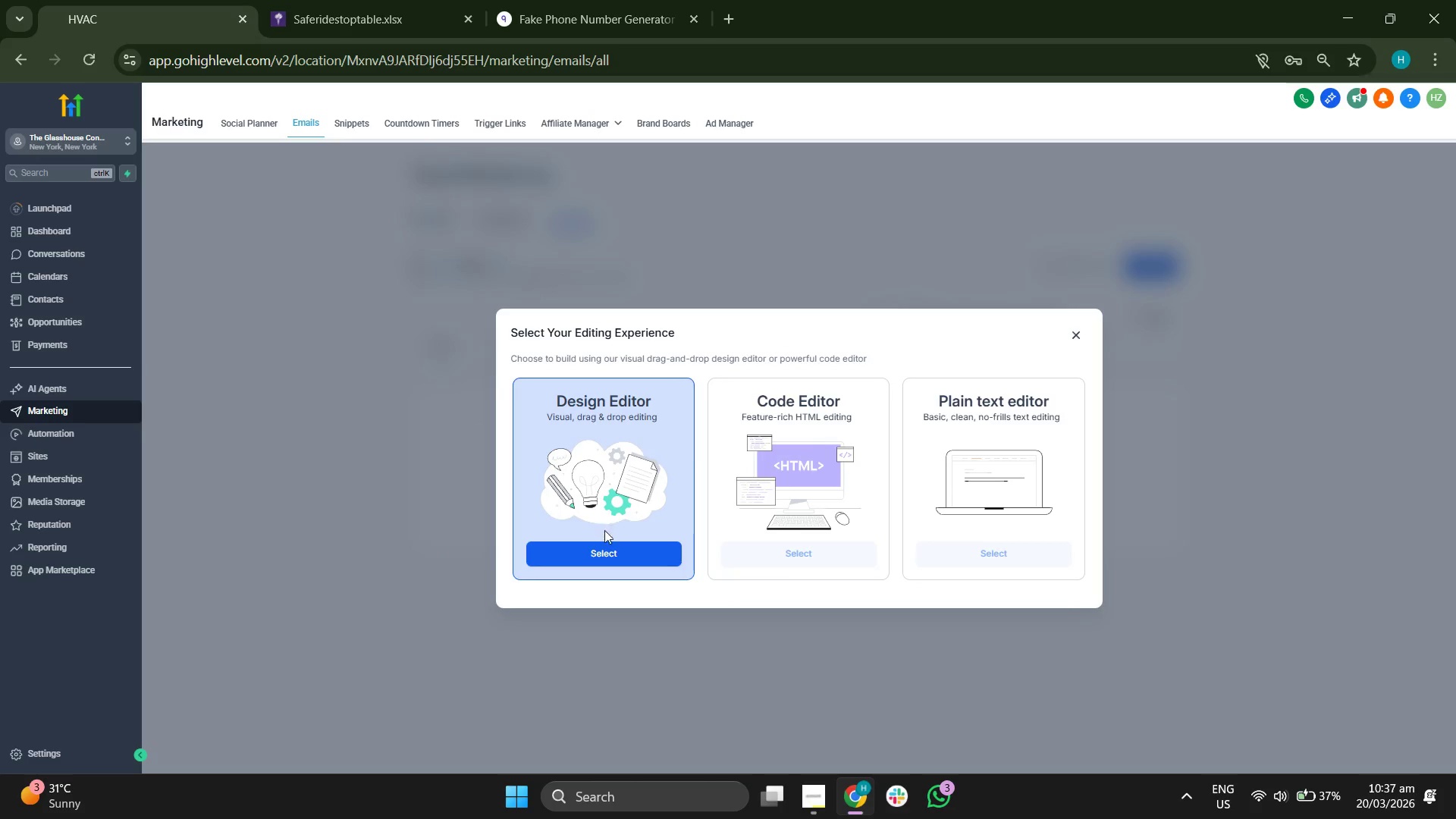 
left_click([604, 551])
 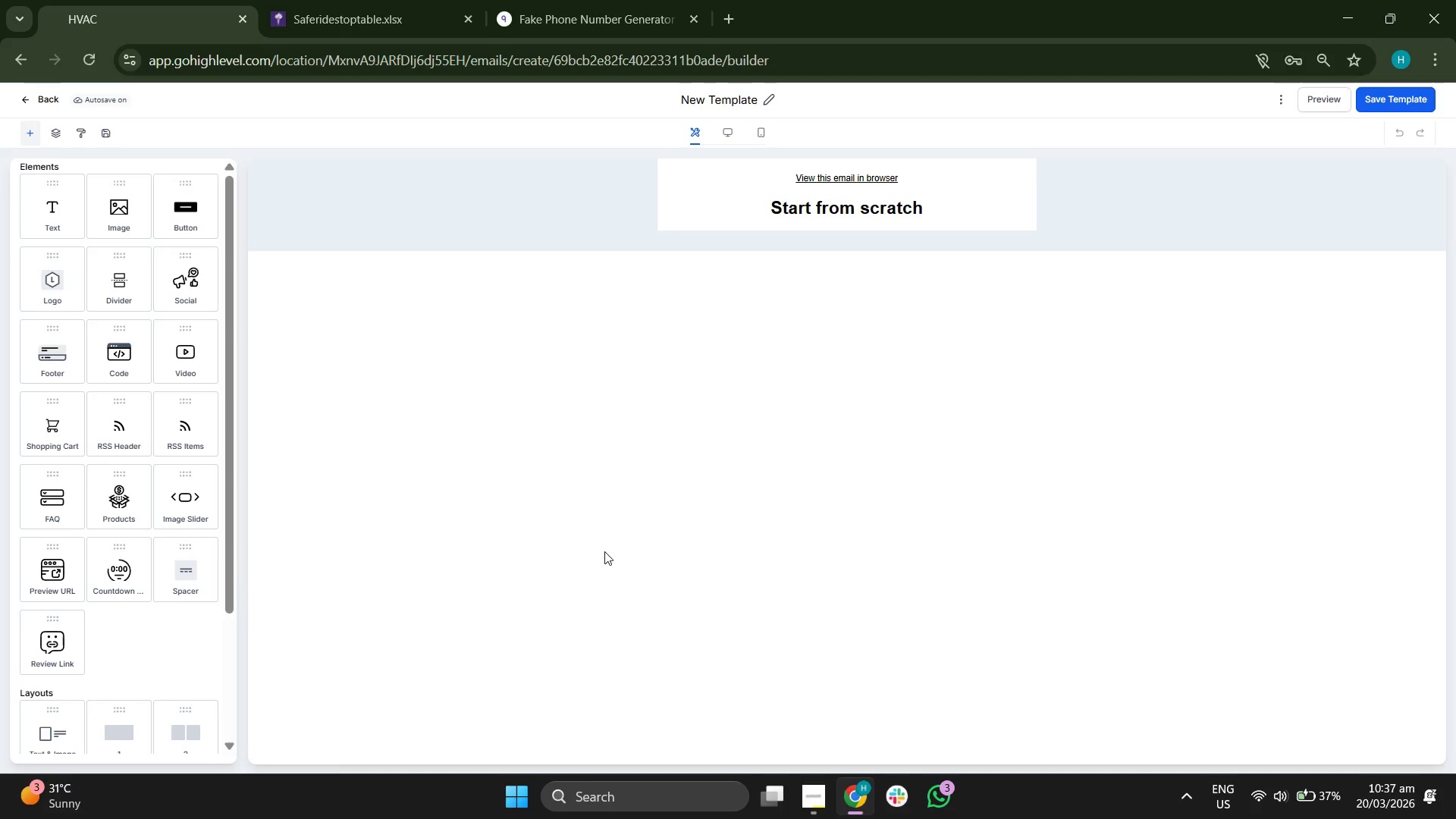 
wait(14.83)
 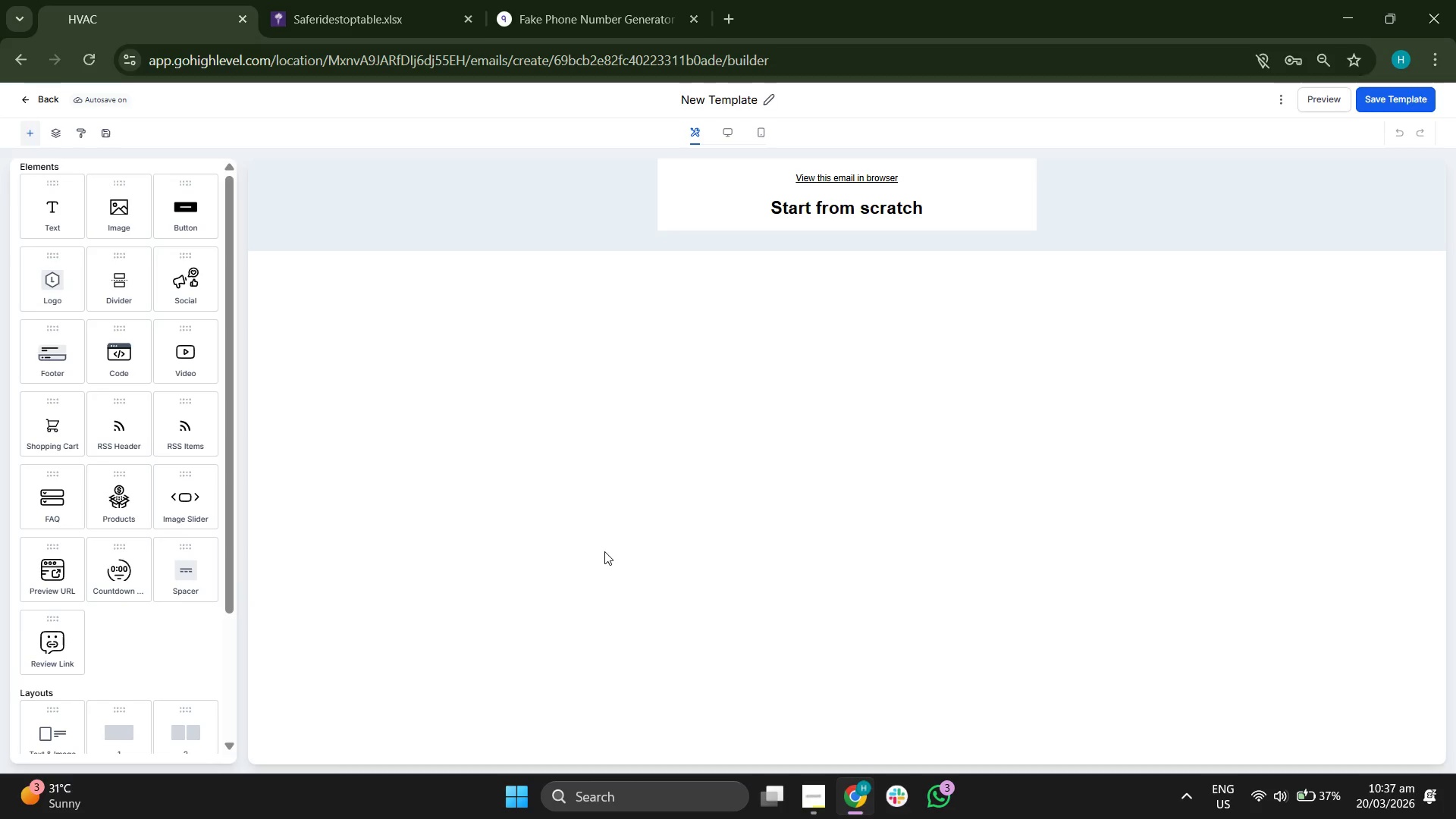 
left_click([807, 187])
 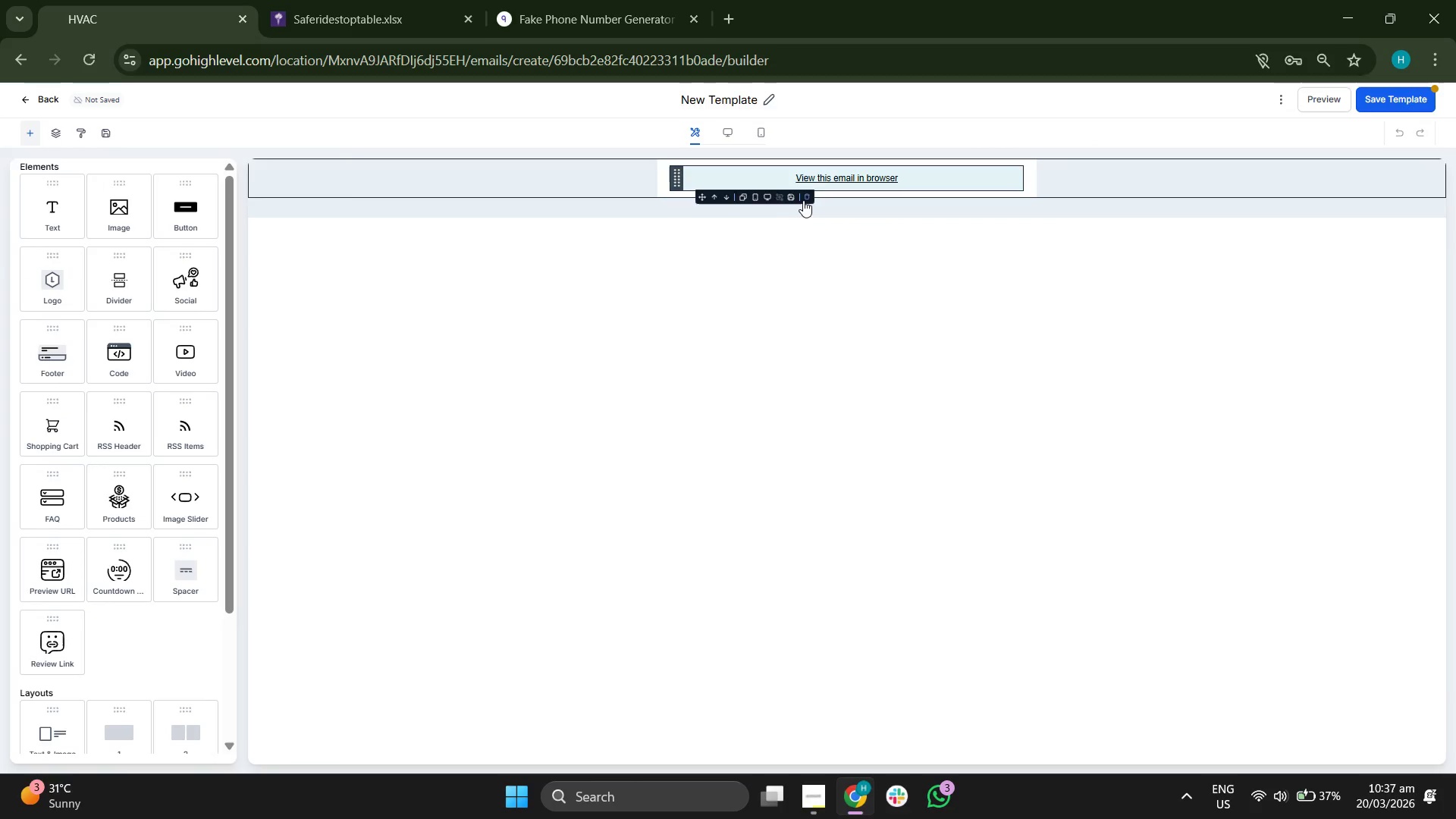 
left_click([806, 200])
 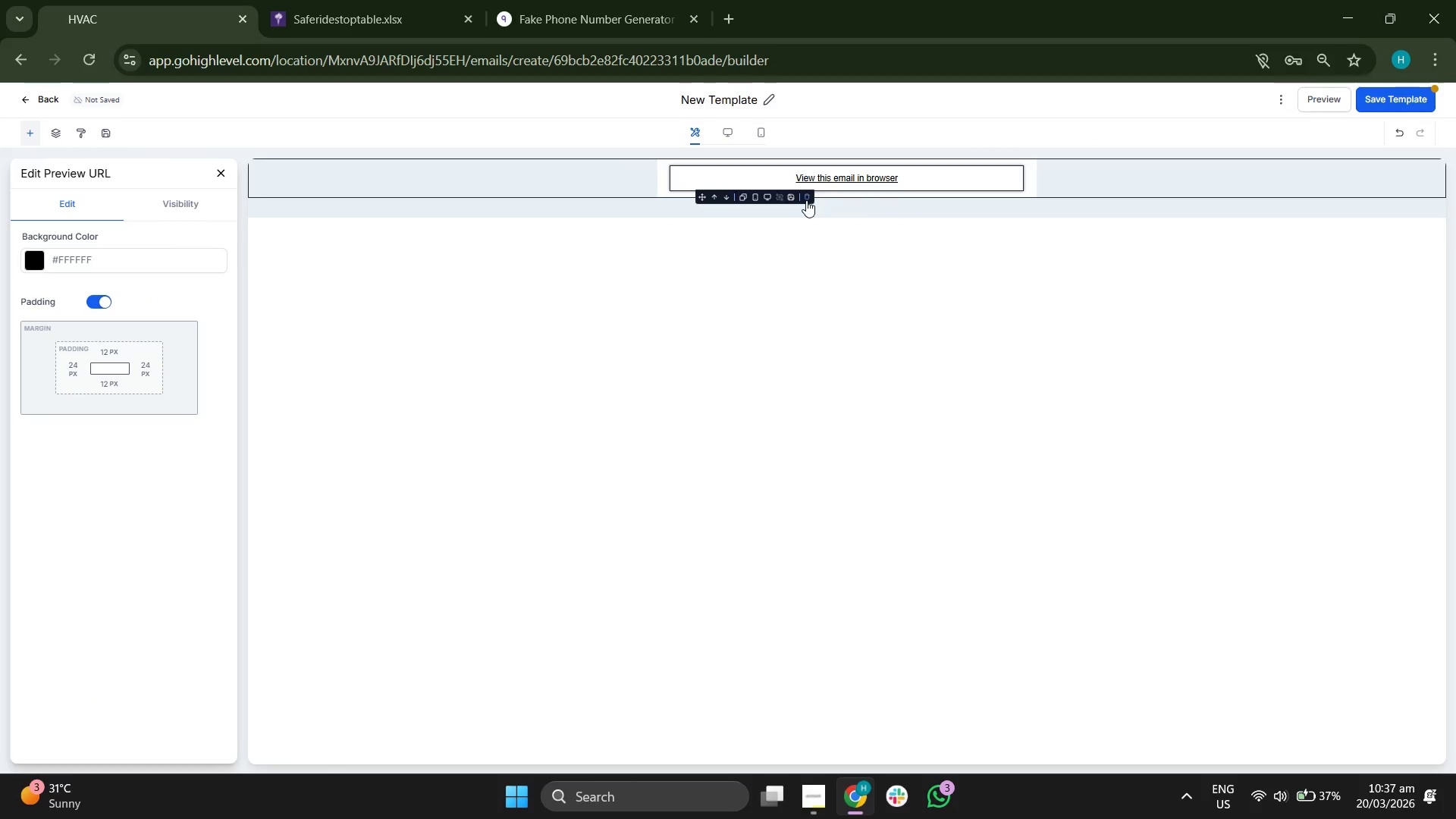 
left_click([808, 200])
 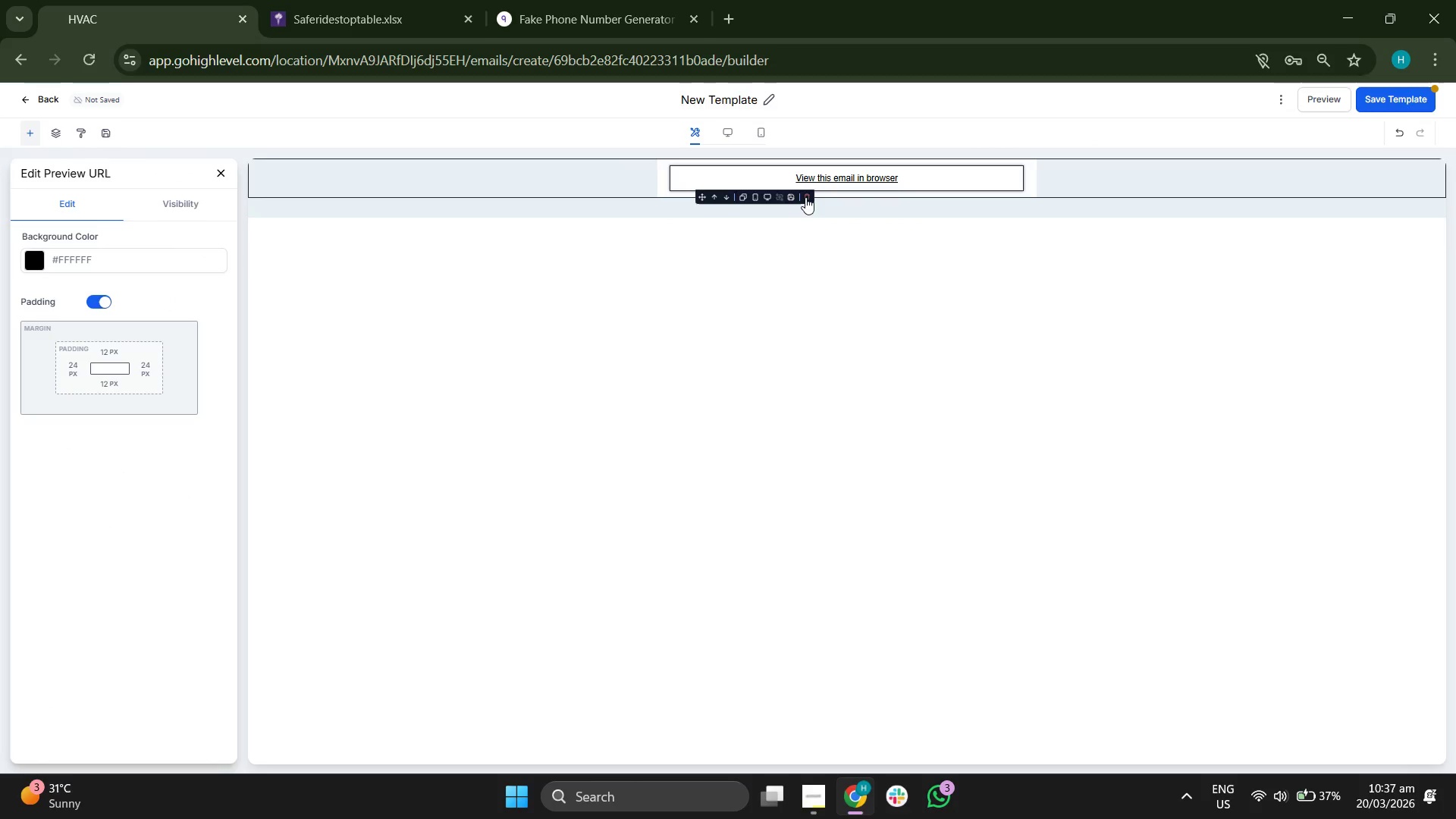 
left_click([806, 199])
 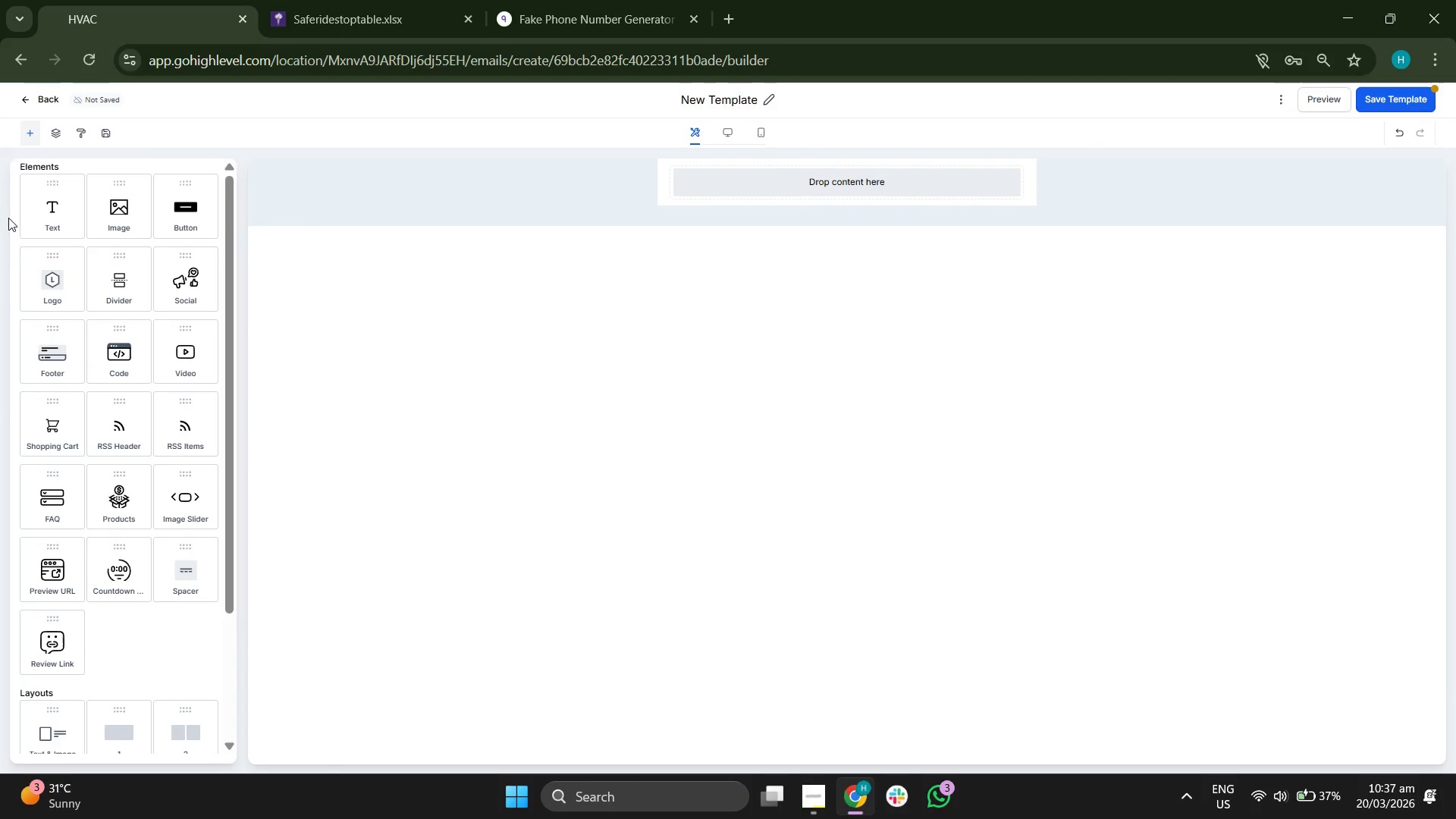 
left_click_drag(start_coordinate=[46, 217], to_coordinate=[802, 197])
 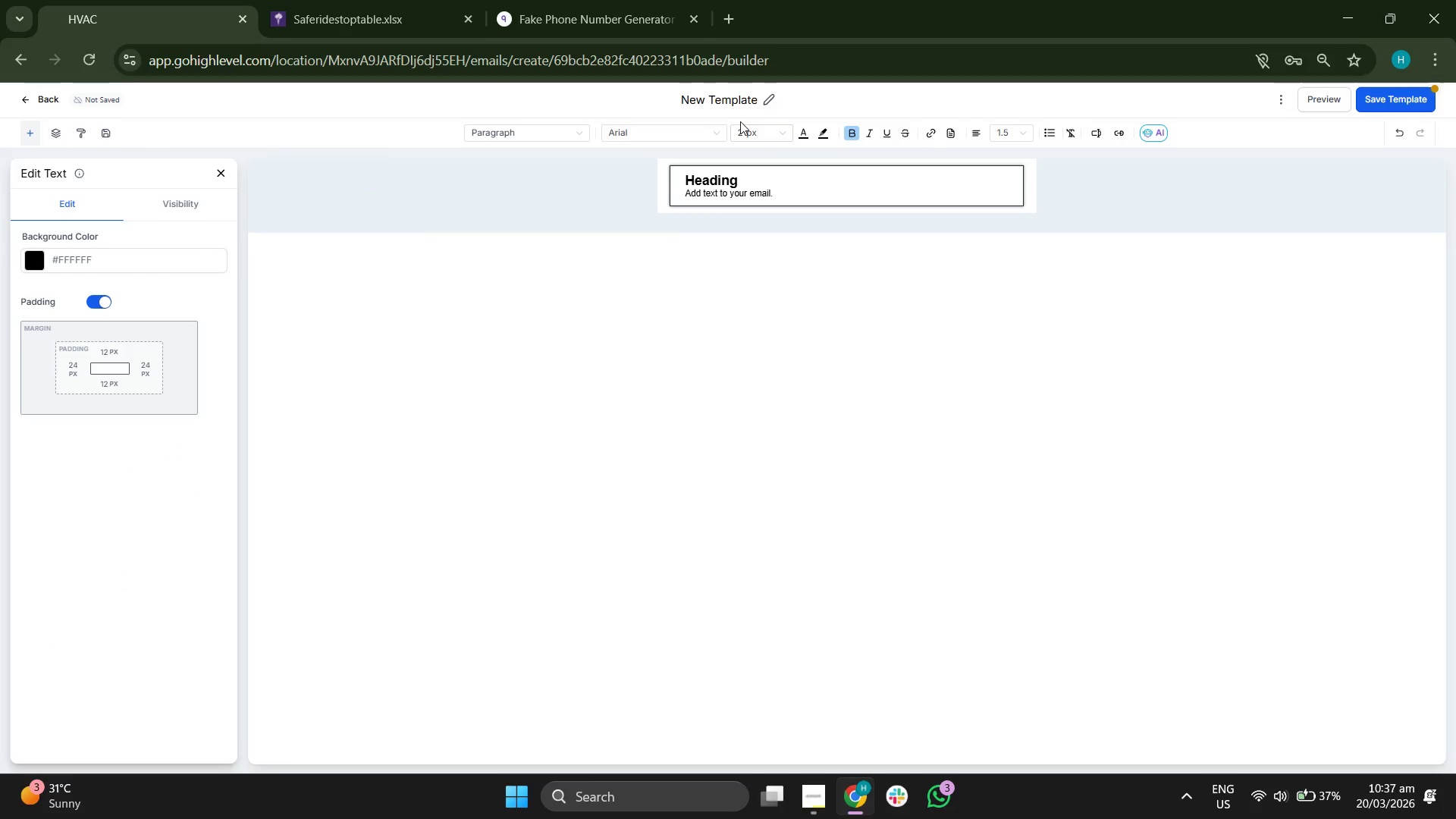 
left_click([749, 101])
 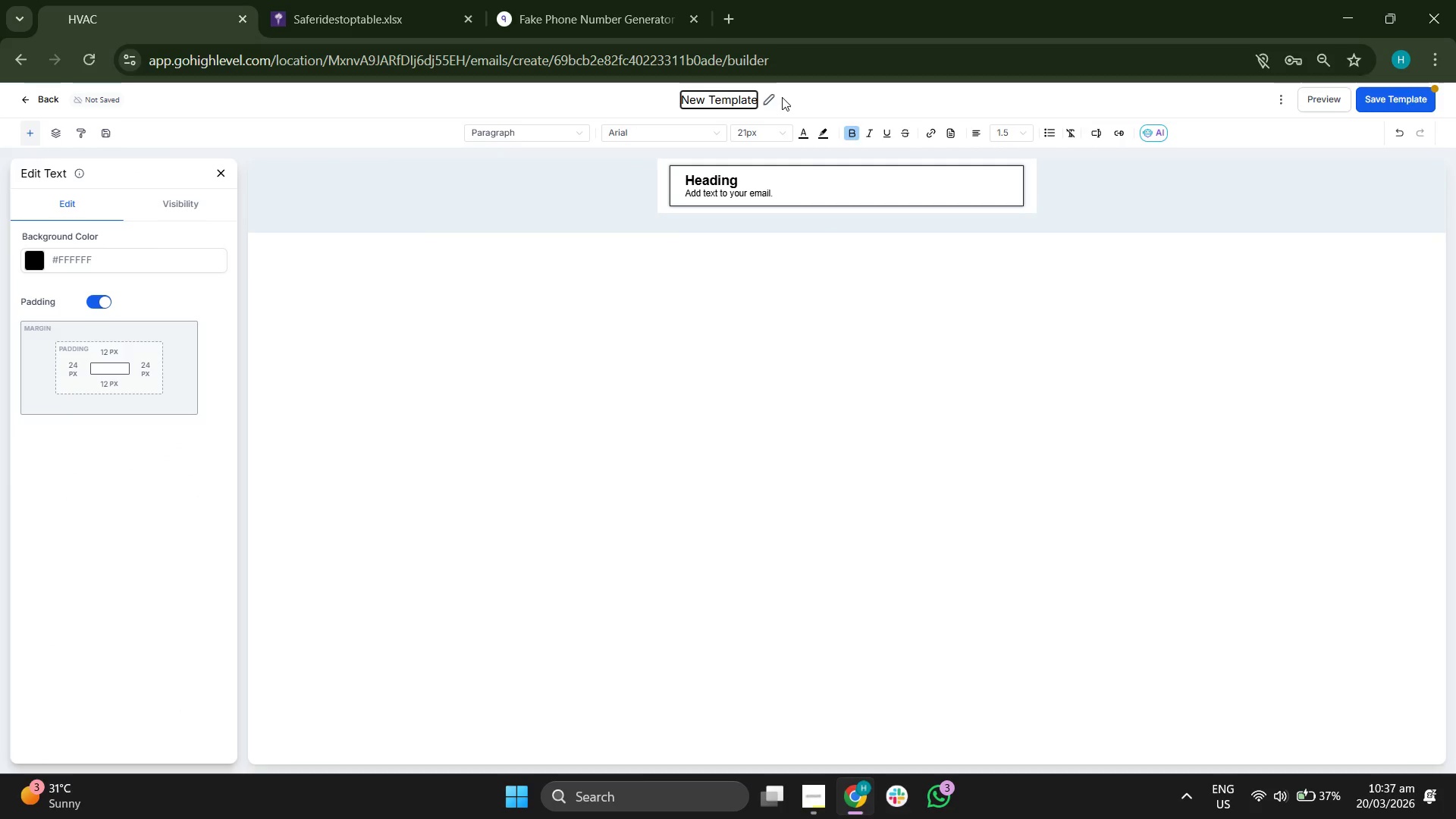 
key(ArrowRight)
 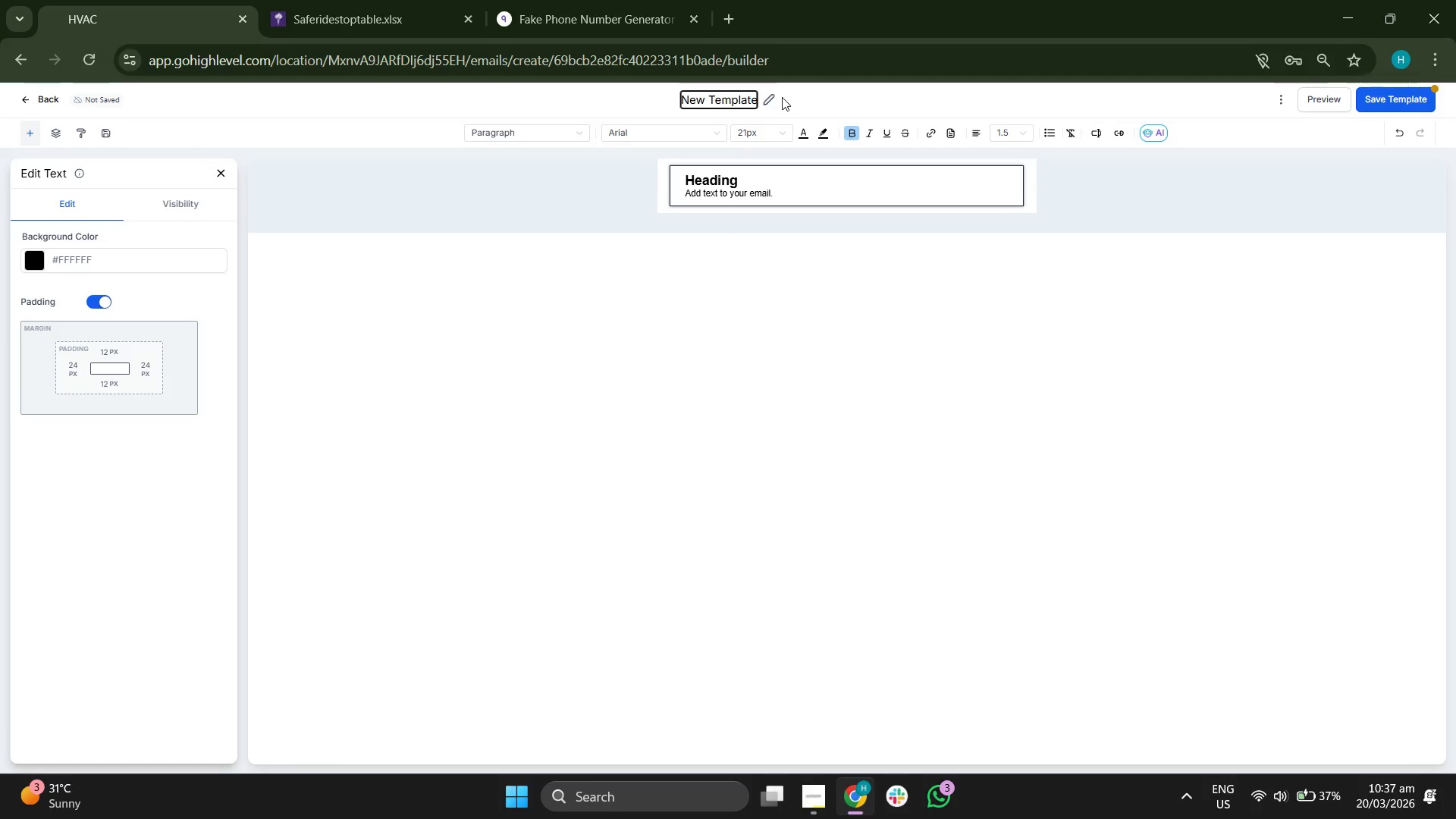 
key(Backspace)
key(Backspace)
key(Backspace)
key(Backspace)
key(Backspace)
key(Backspace)
key(Backspace)
key(Backspace)
key(Backspace)
key(Backspace)
key(Backspace)
key(Backspace)
key(Backspace)
type(Email 1: The Visual Niti)
key(Backspace)
key(Backspace)
key(Backspace)
type(ut)
key(Backspace)
type(rture)
 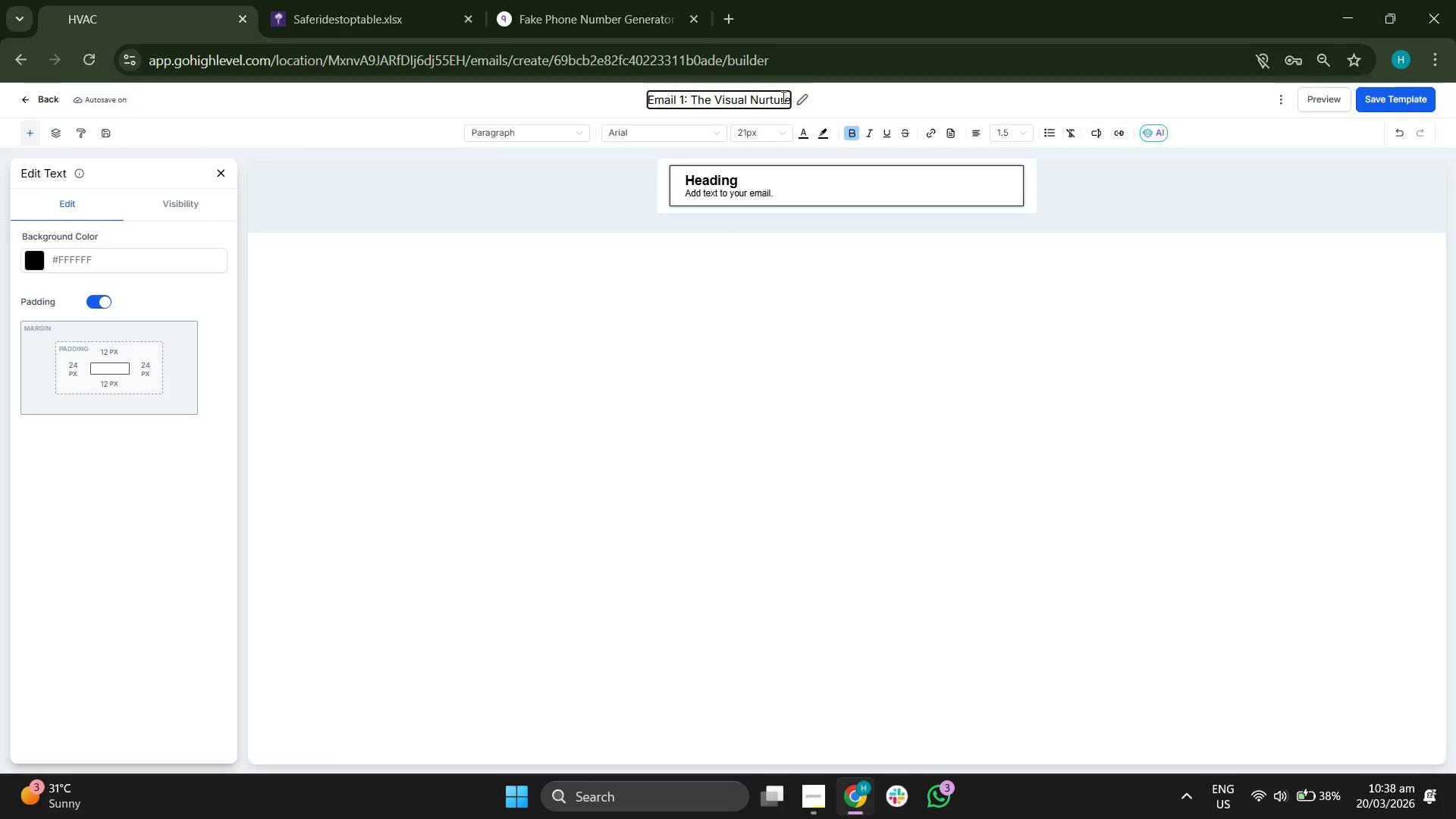 
left_click([846, 104])
 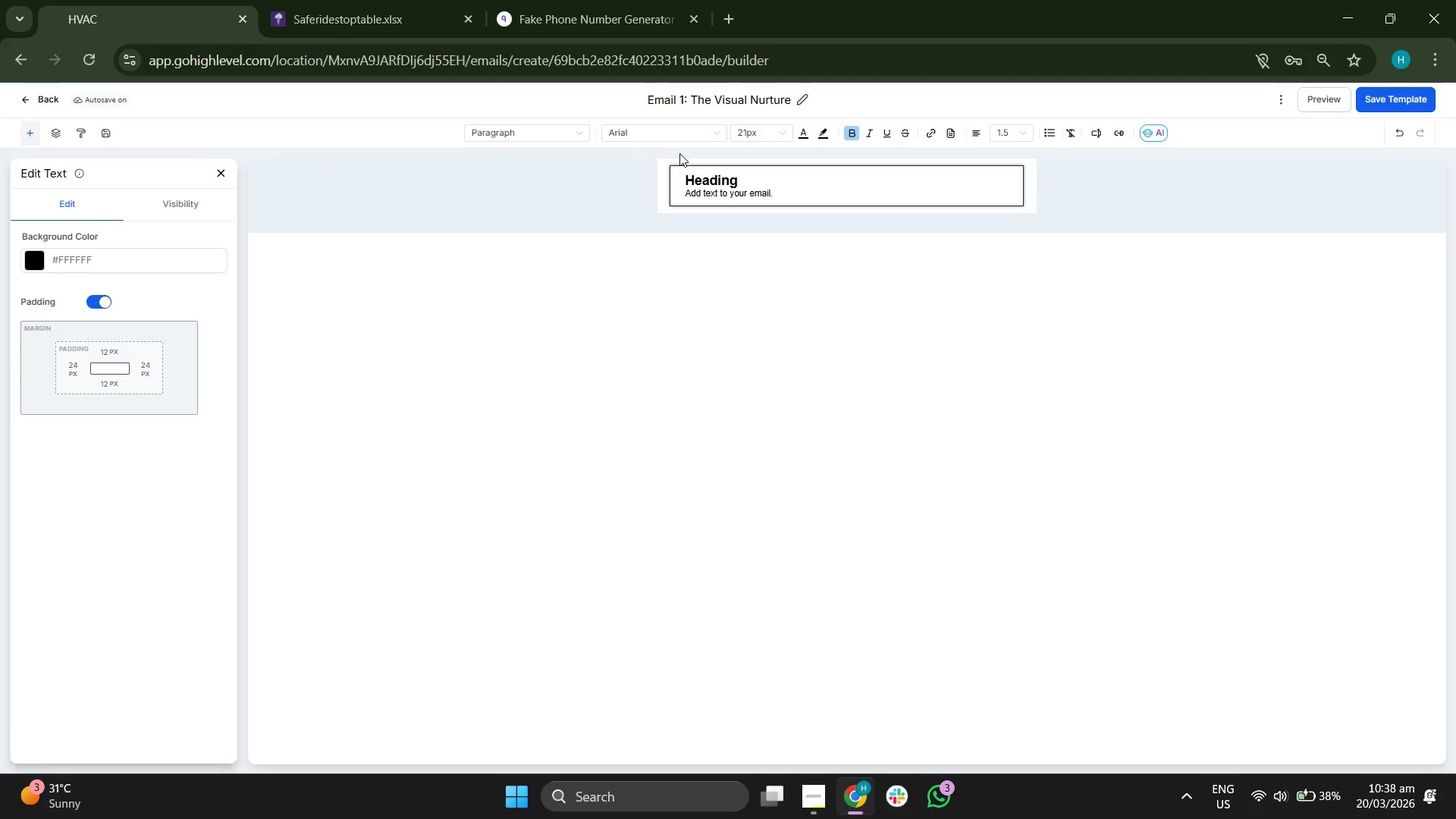 
left_click([669, 140])
 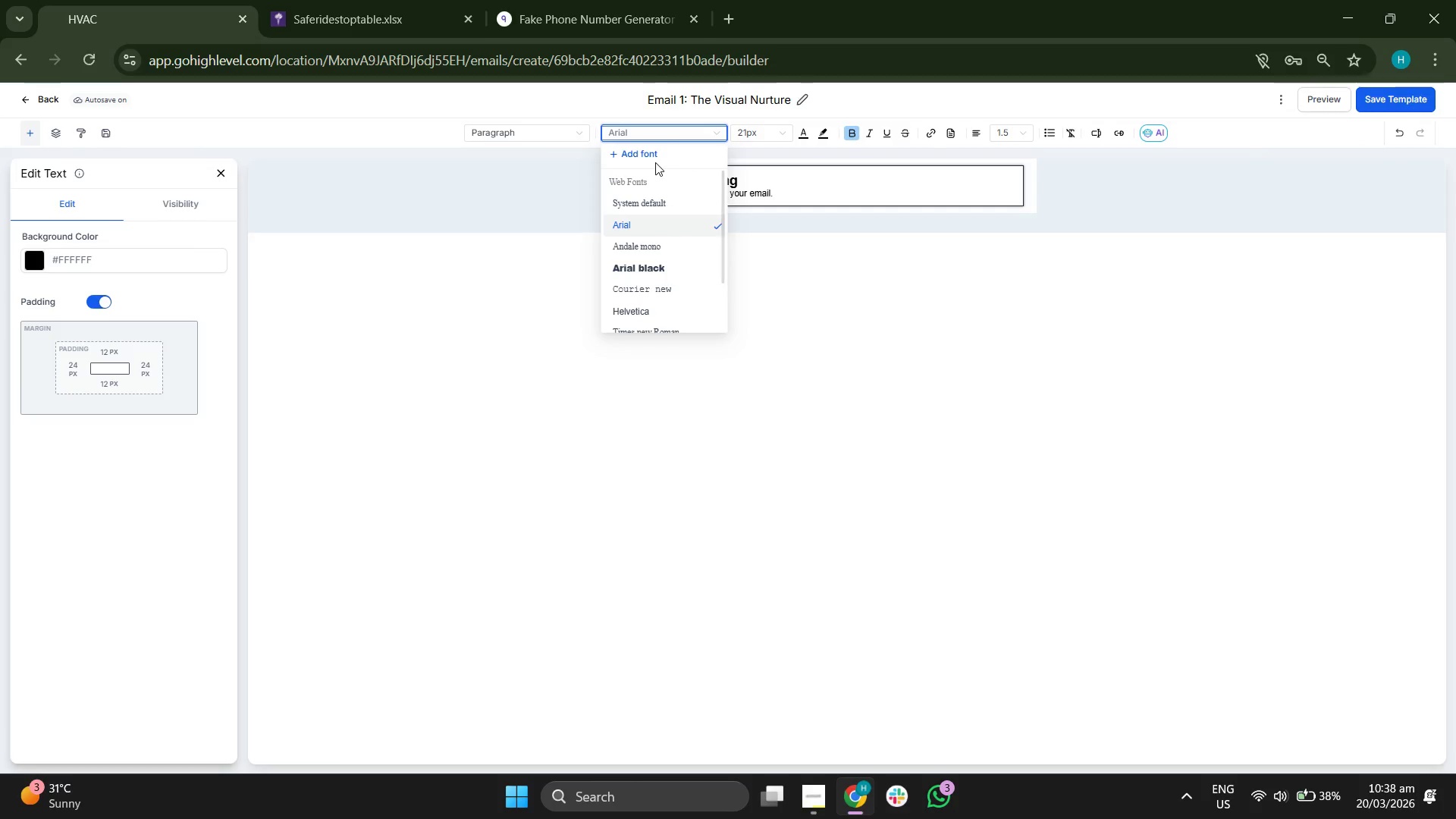 
left_click([651, 155])
 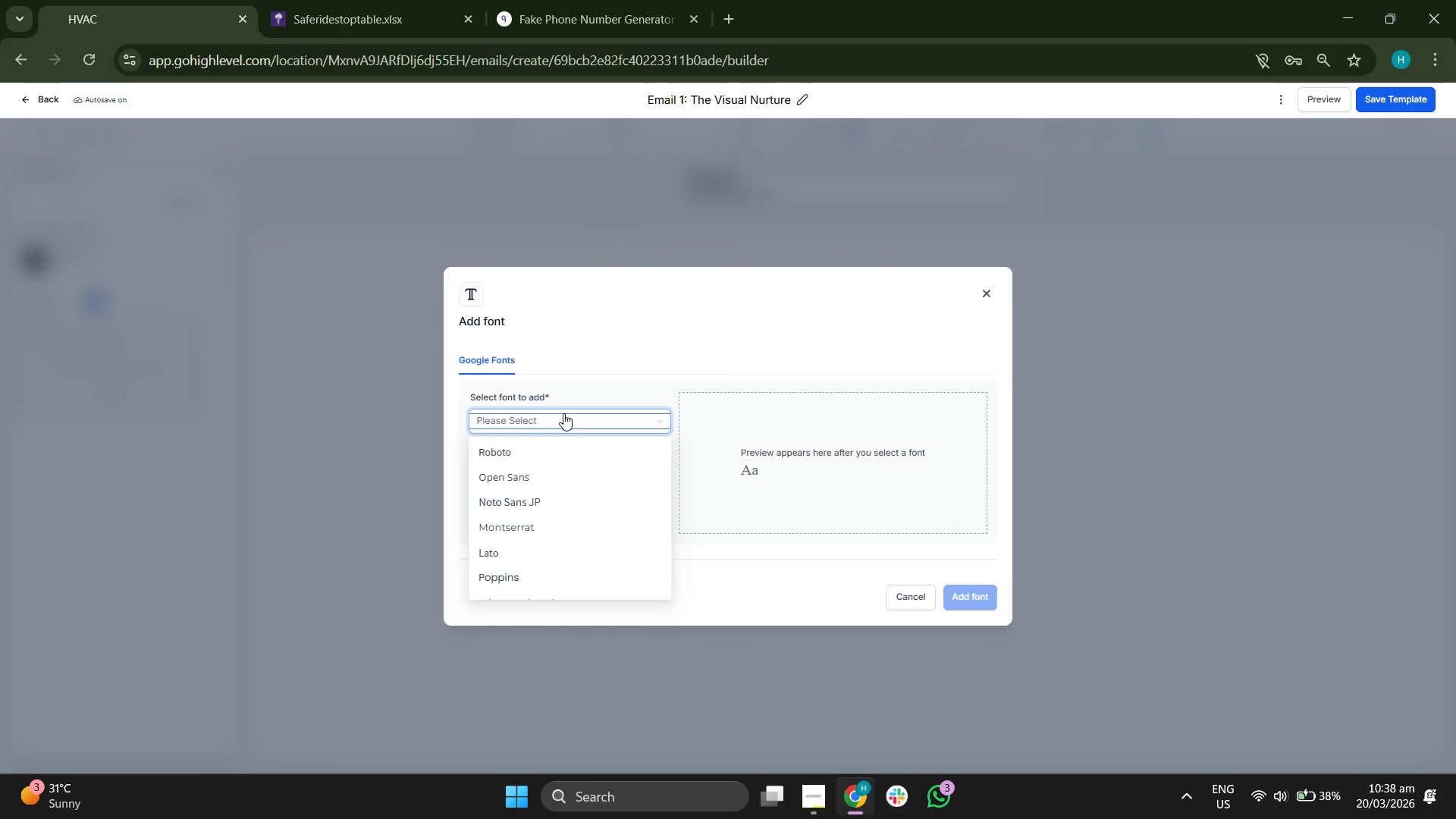 
type(pl)
 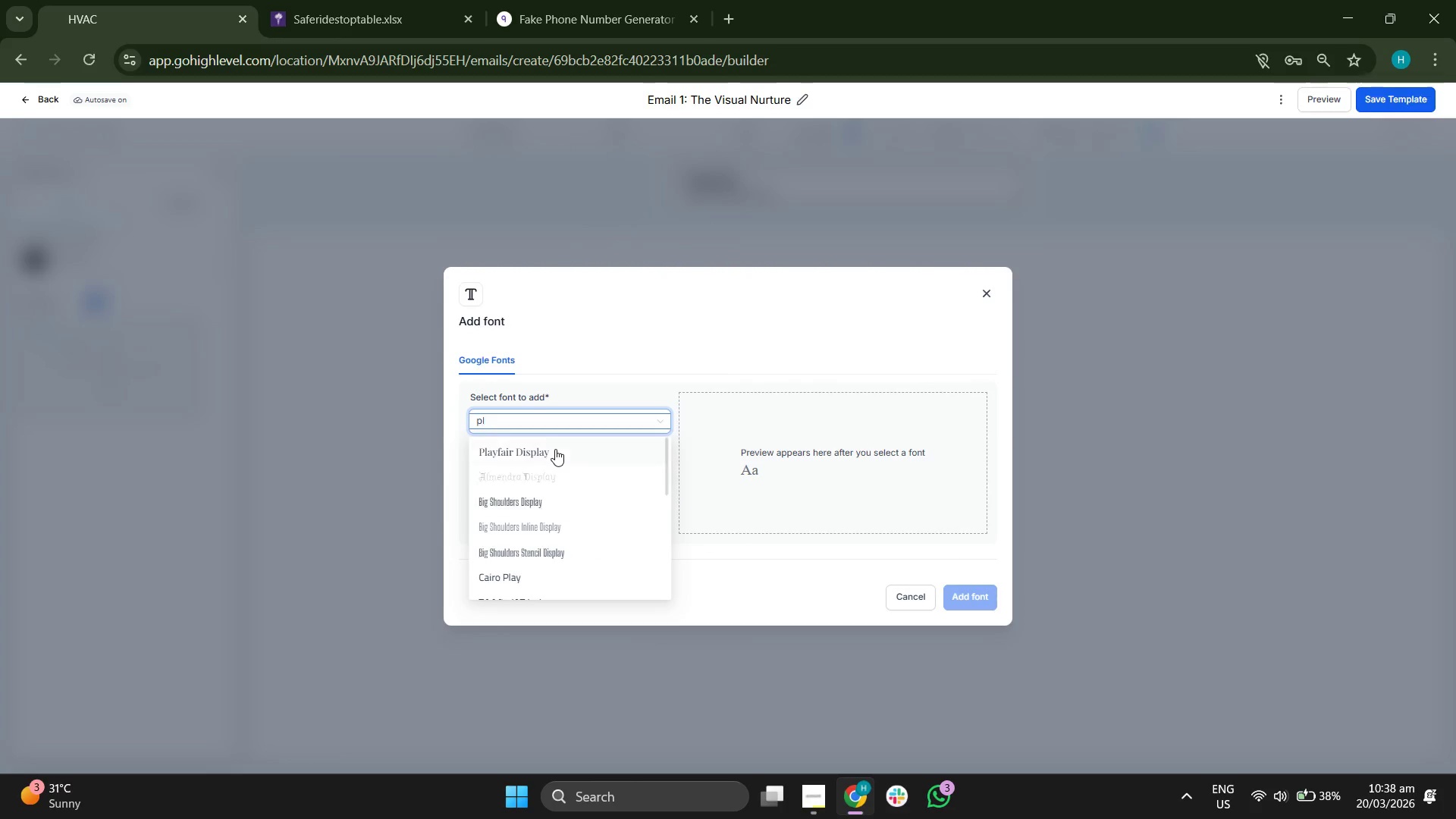 
left_click([555, 449])
 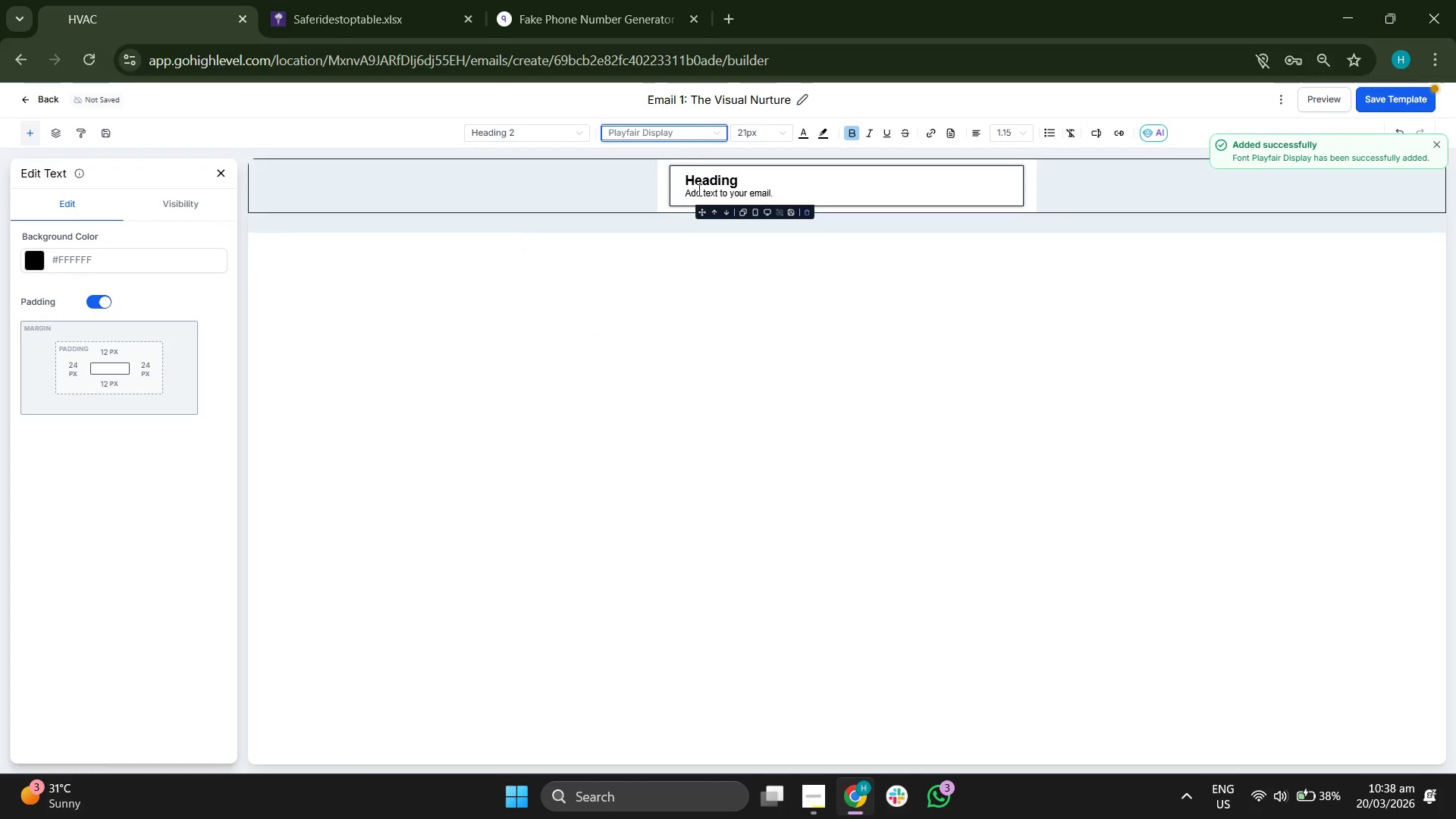 
left_click([678, 134])
 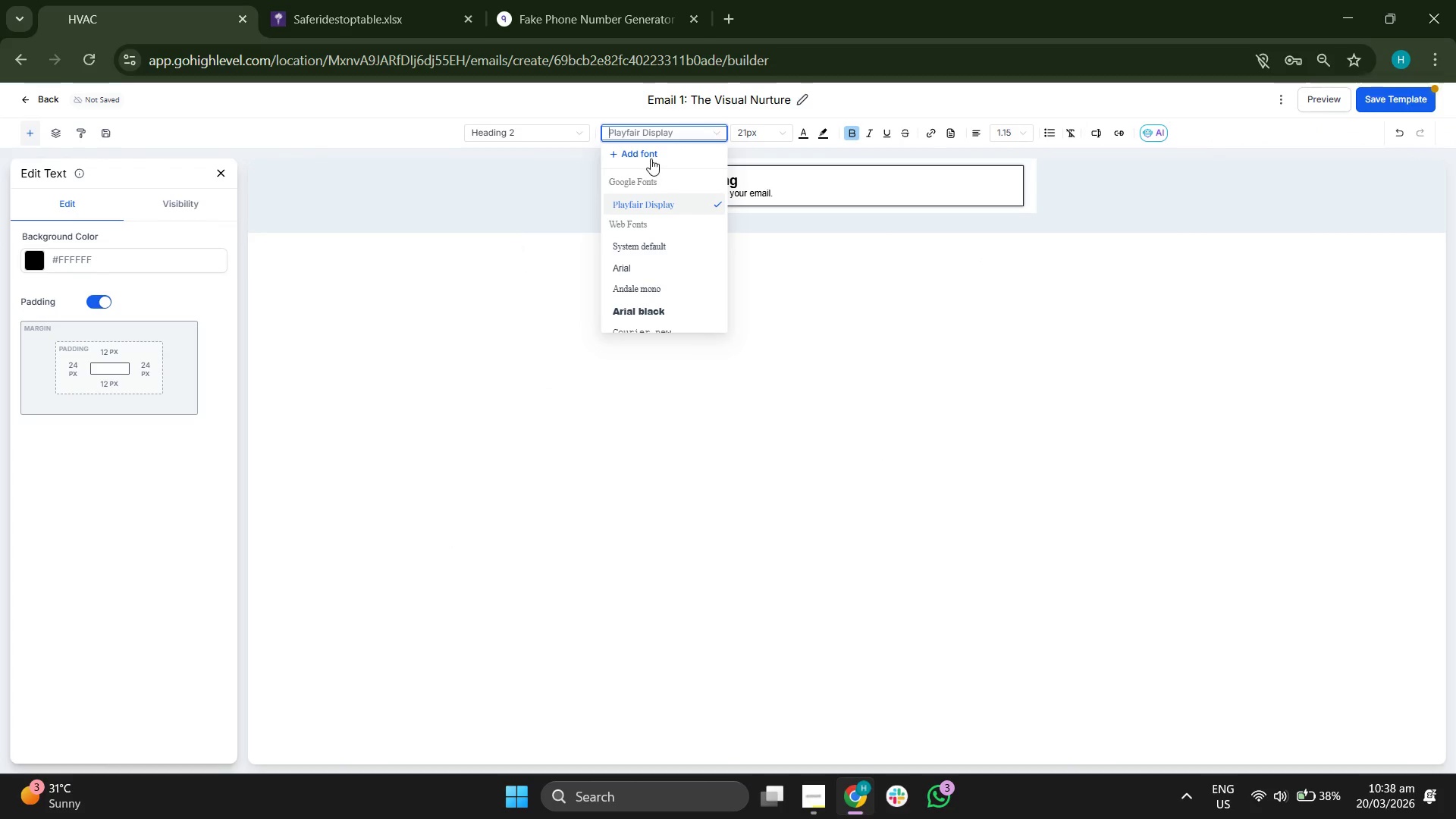 
left_click([651, 158])
 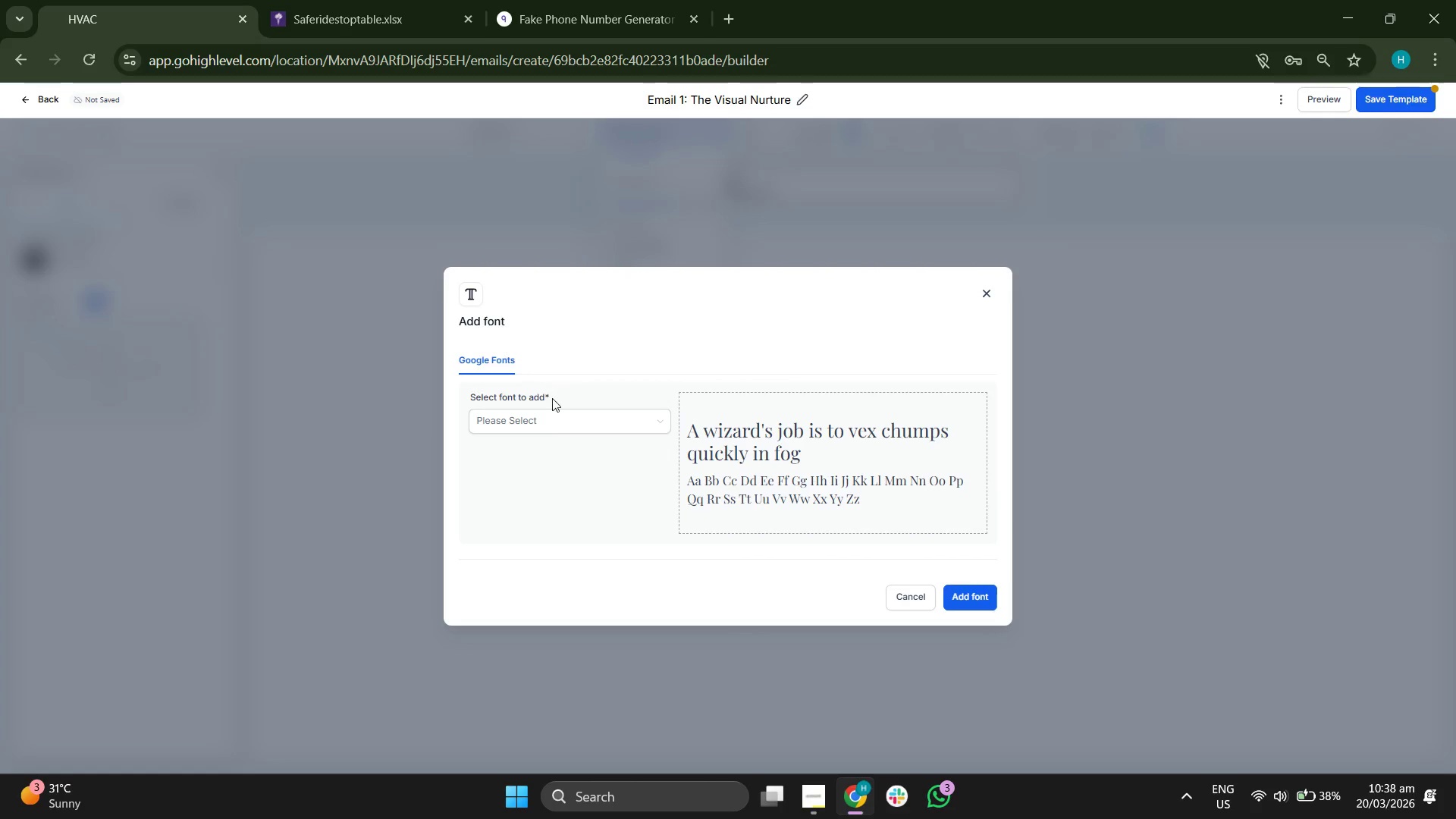 
left_click([552, 417])
 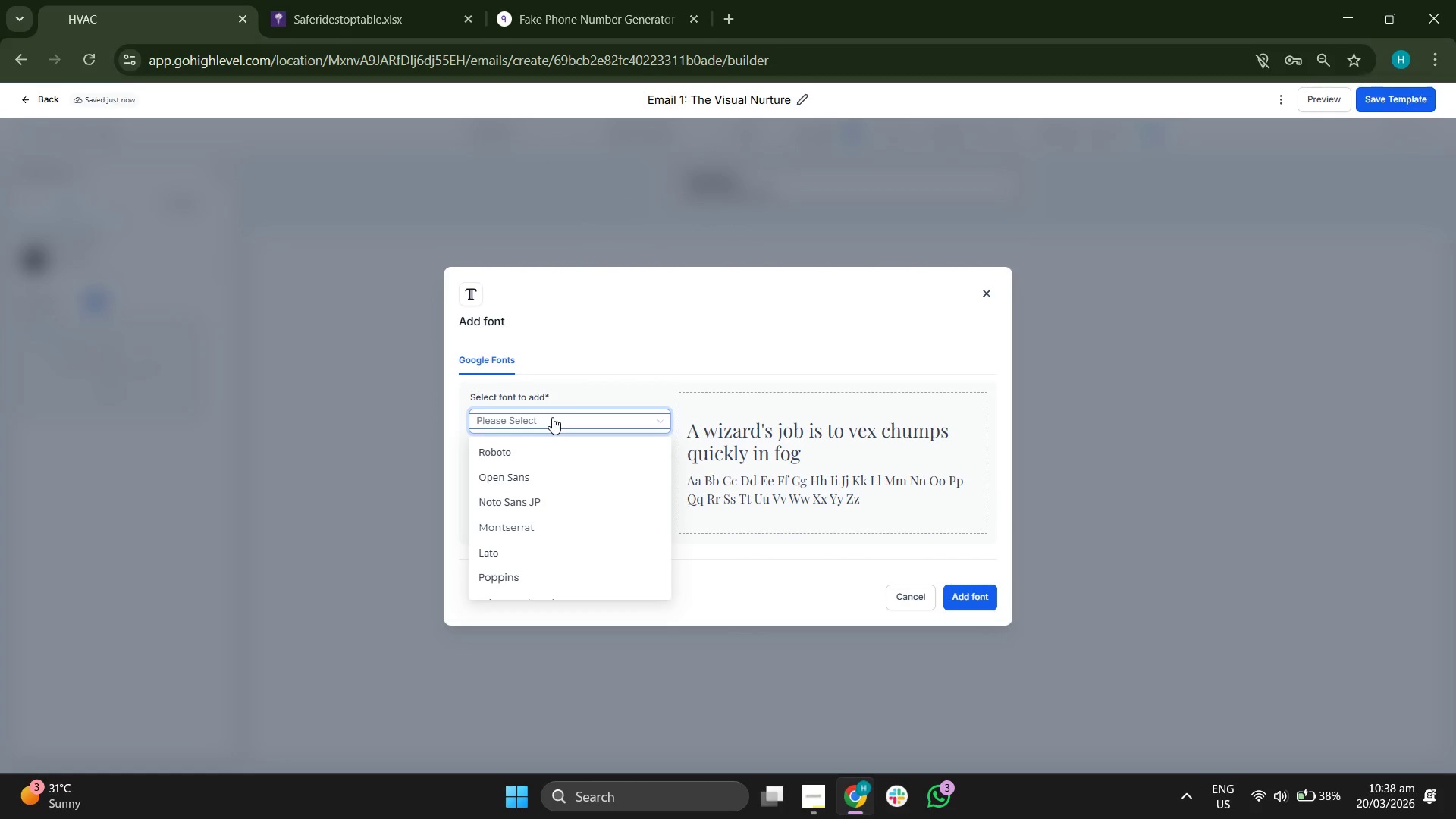 
key(M)
 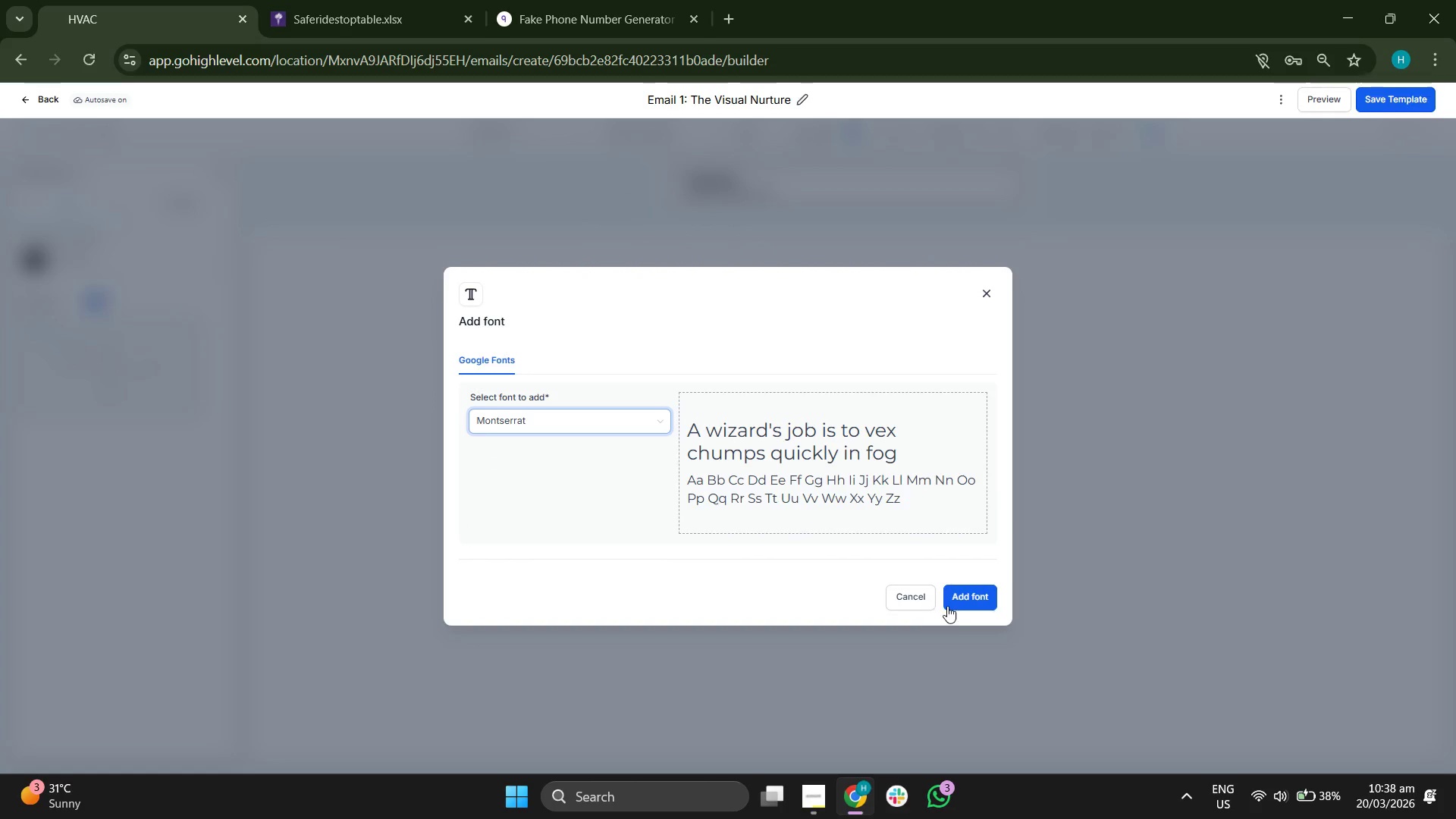 
left_click([969, 605])
 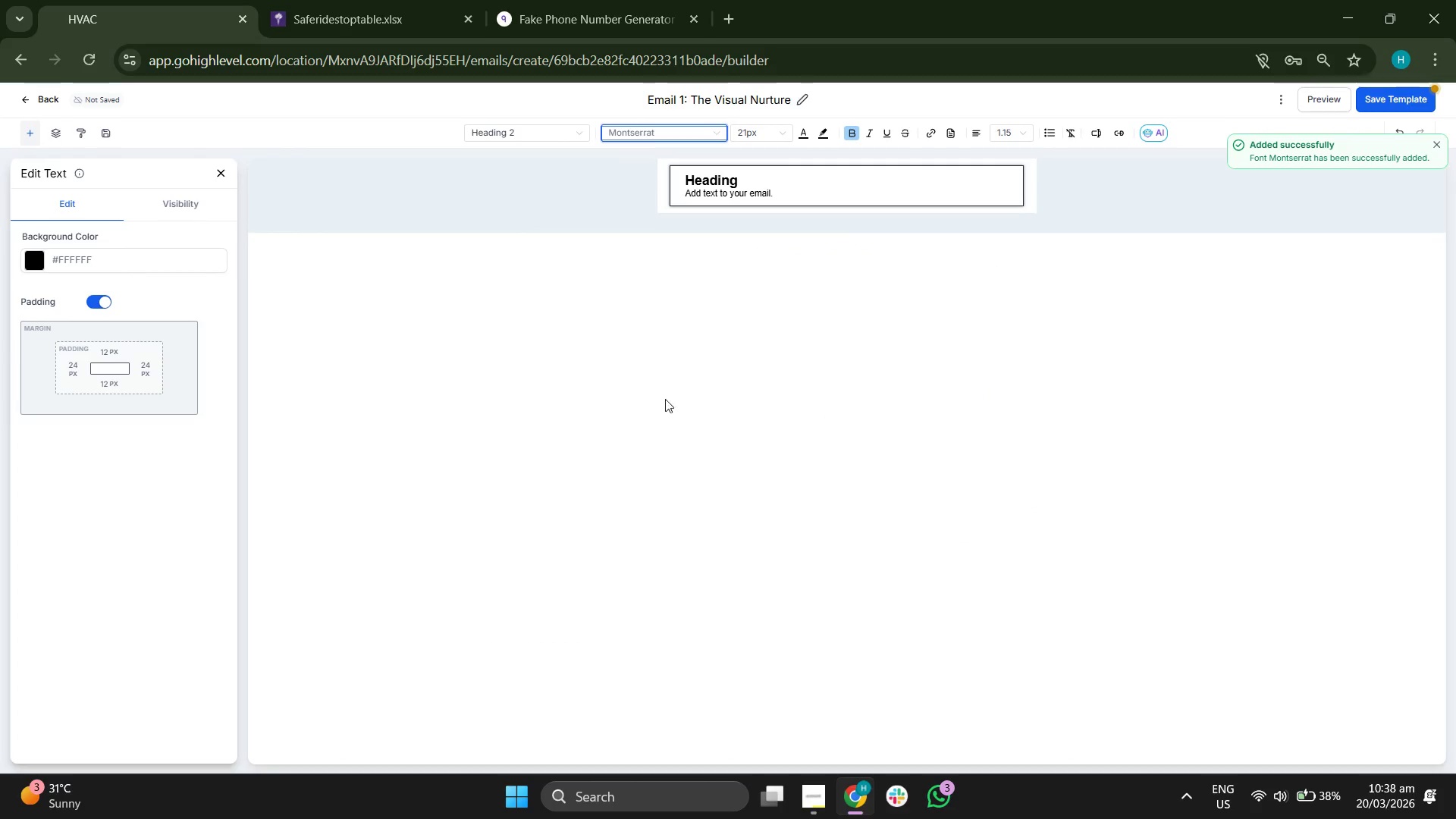 
left_click([544, 355])
 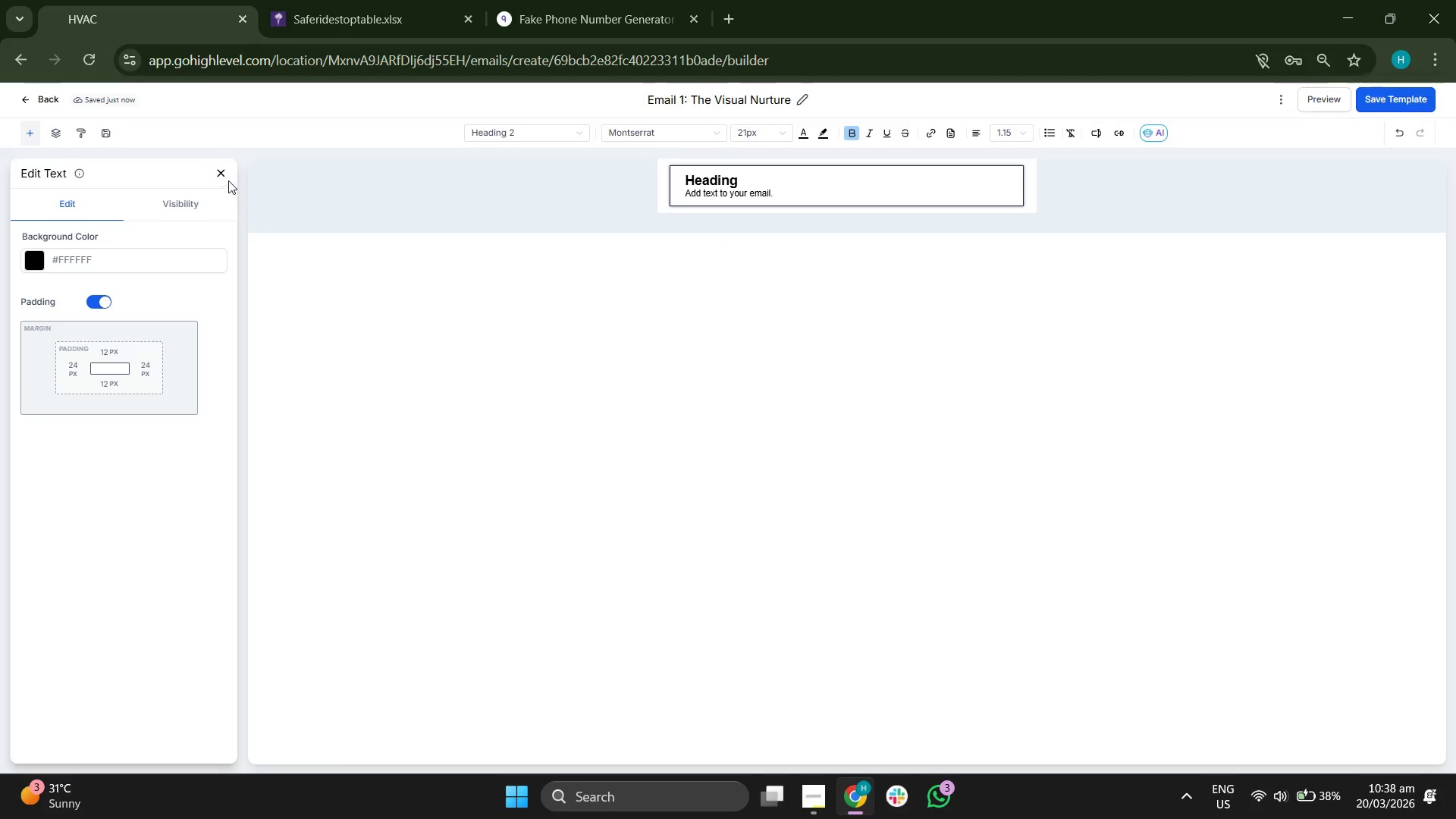 
wait(5.95)
 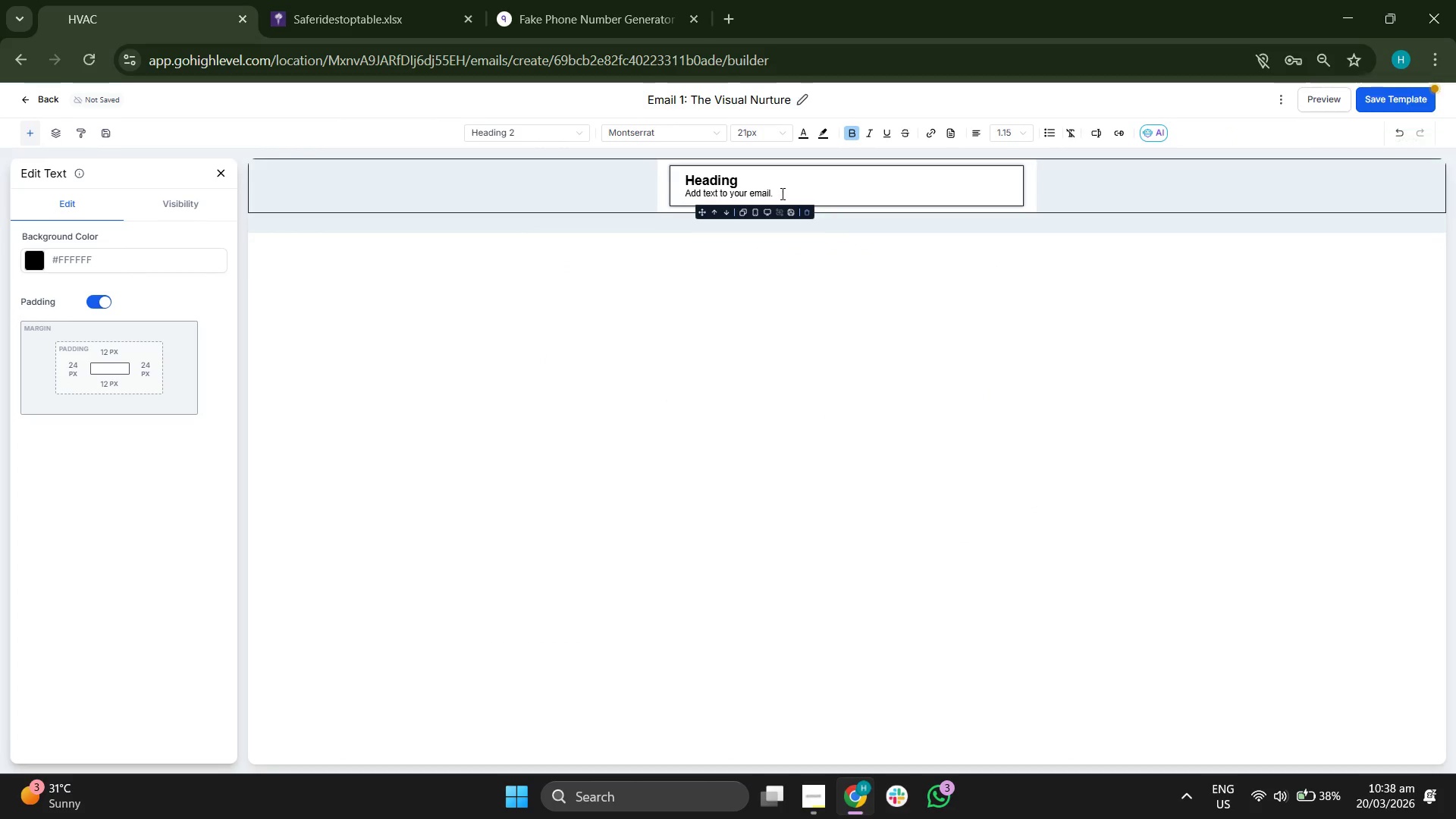 
scroll: coordinate [121, 355], scroll_direction: down, amount: 2.0
 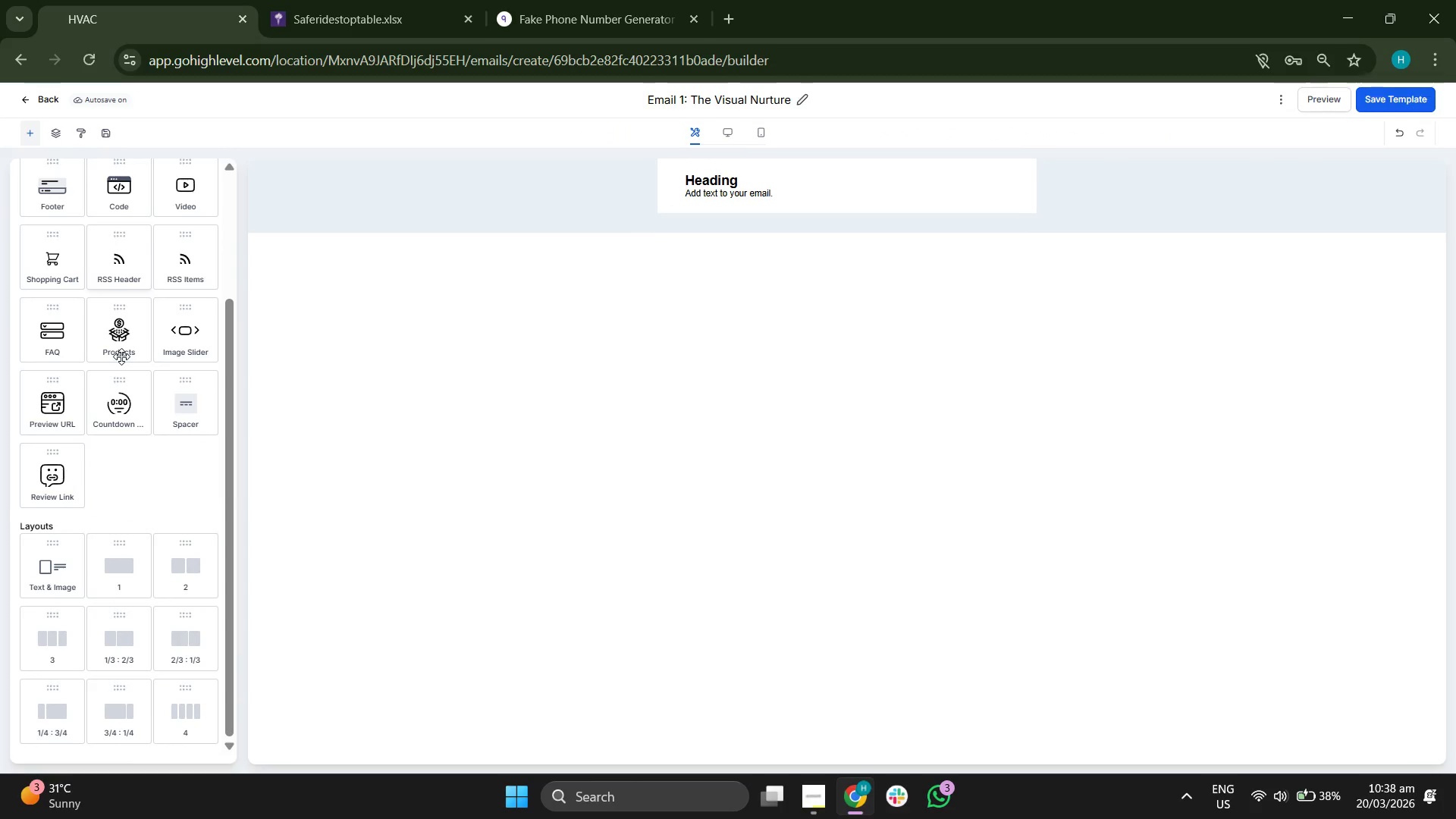 
scroll: coordinate [121, 356], scroll_direction: up, amount: 1.0
 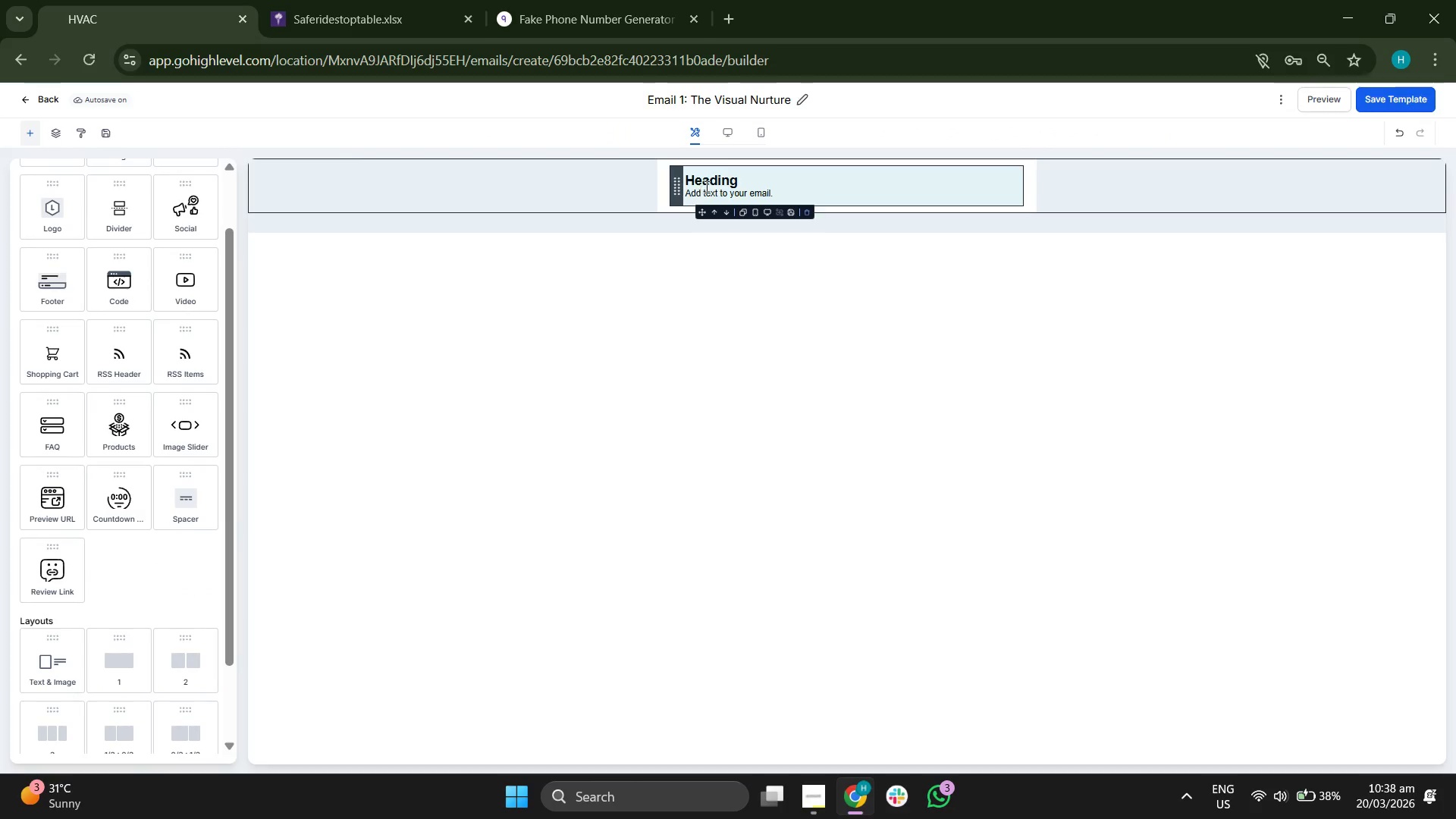 
left_click([709, 182])
 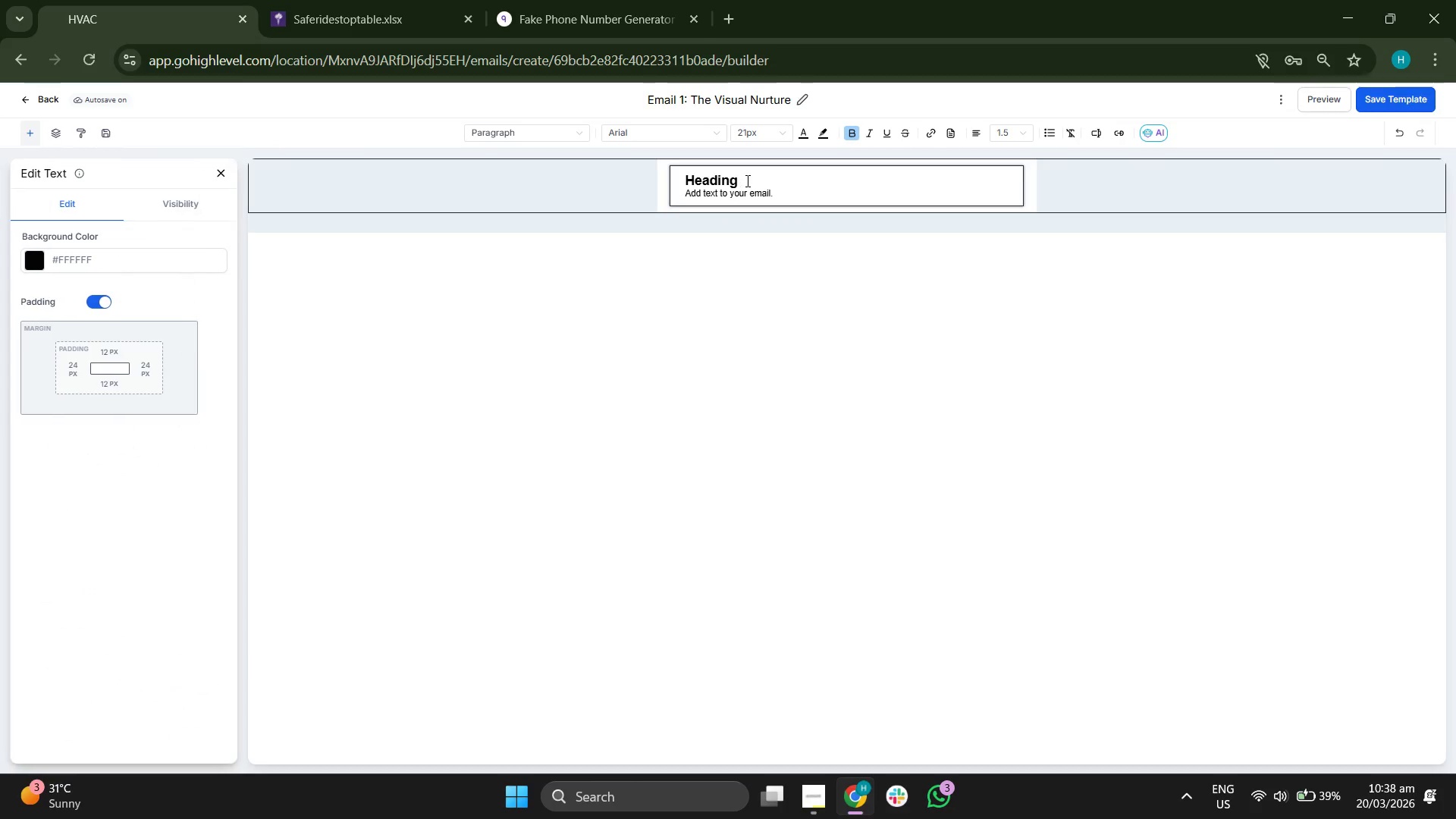 
left_click([746, 180])
 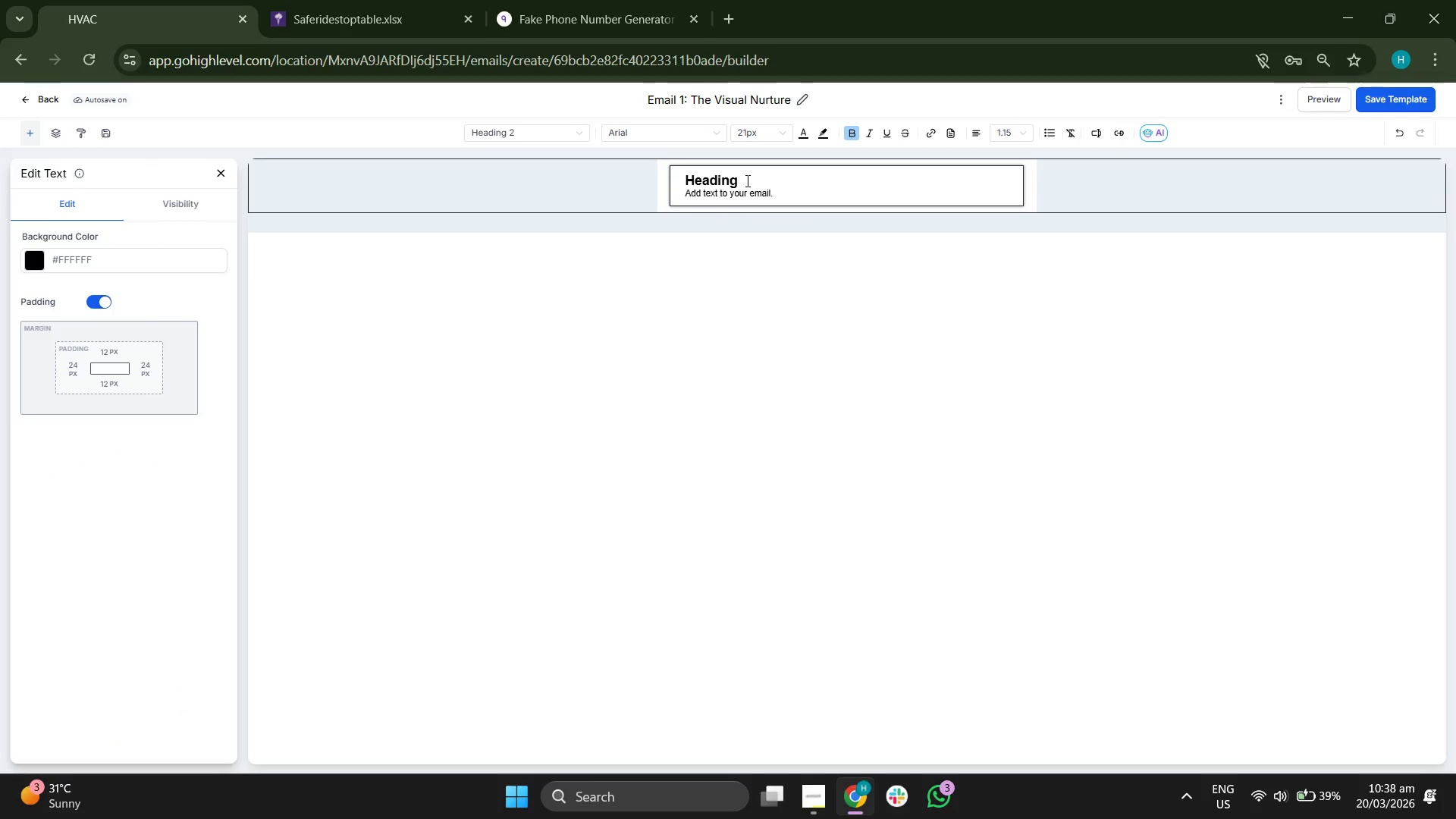 
key(Backspace)
 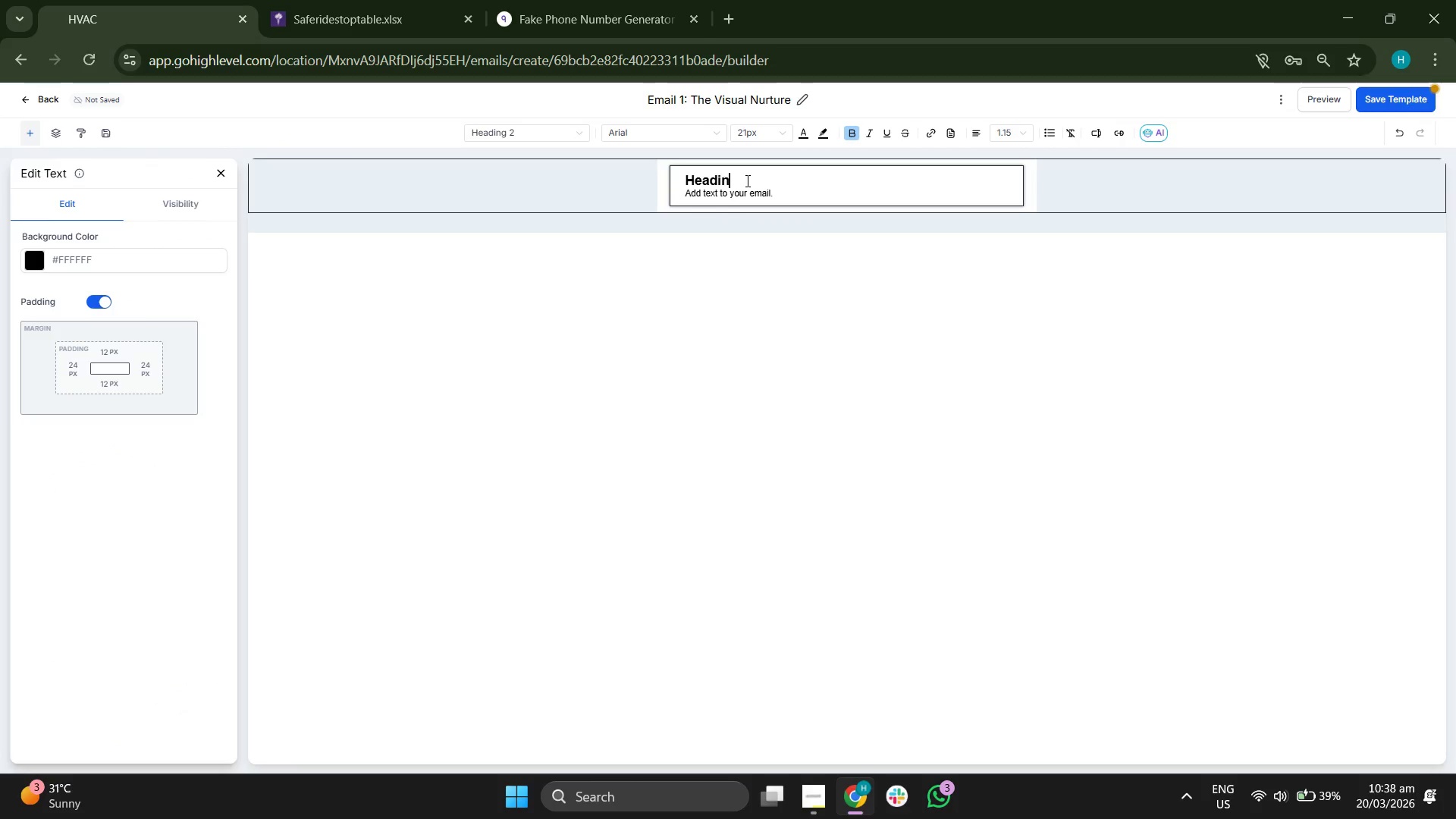 
key(Backspace)
 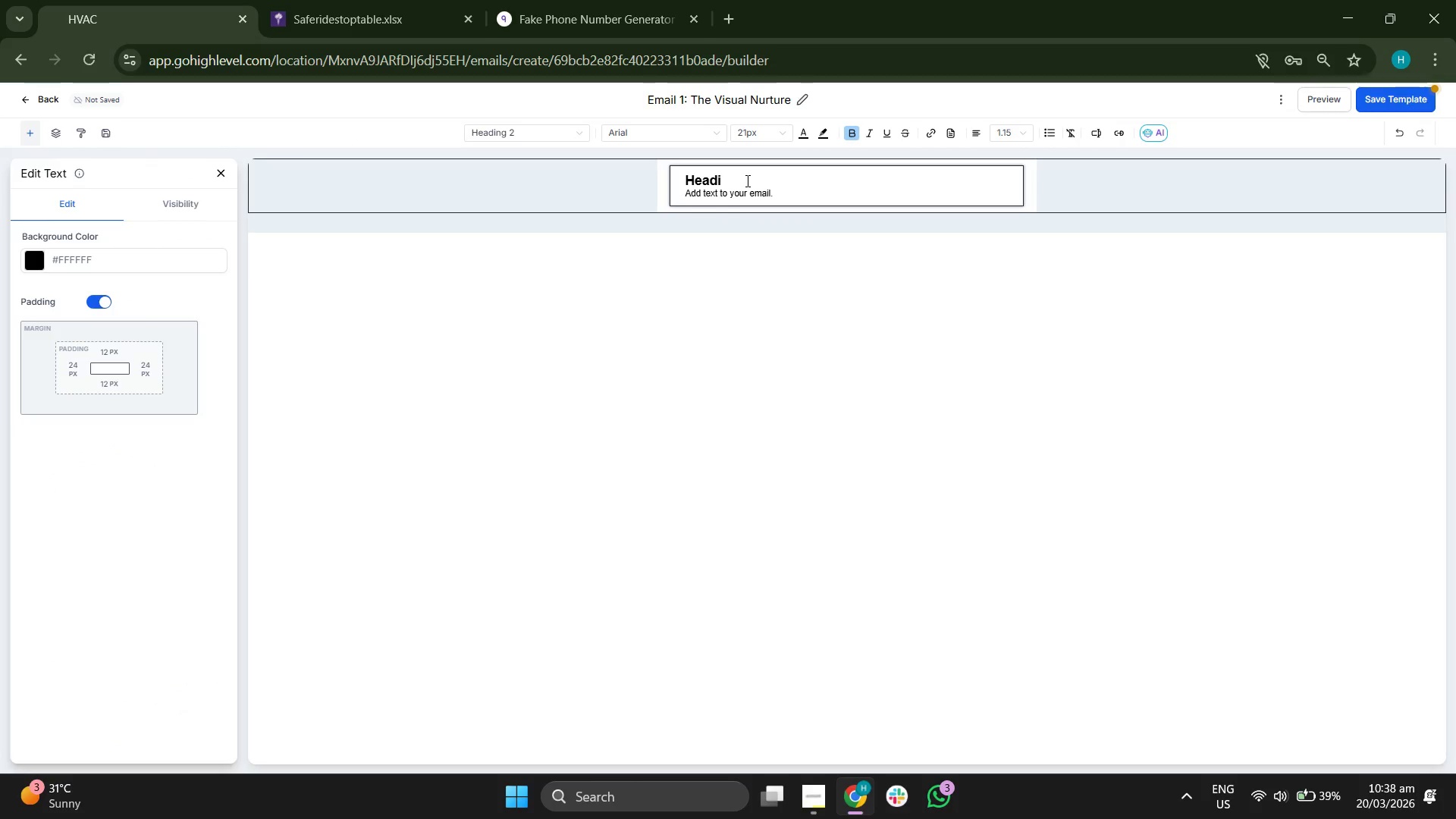 
key(Backspace)
 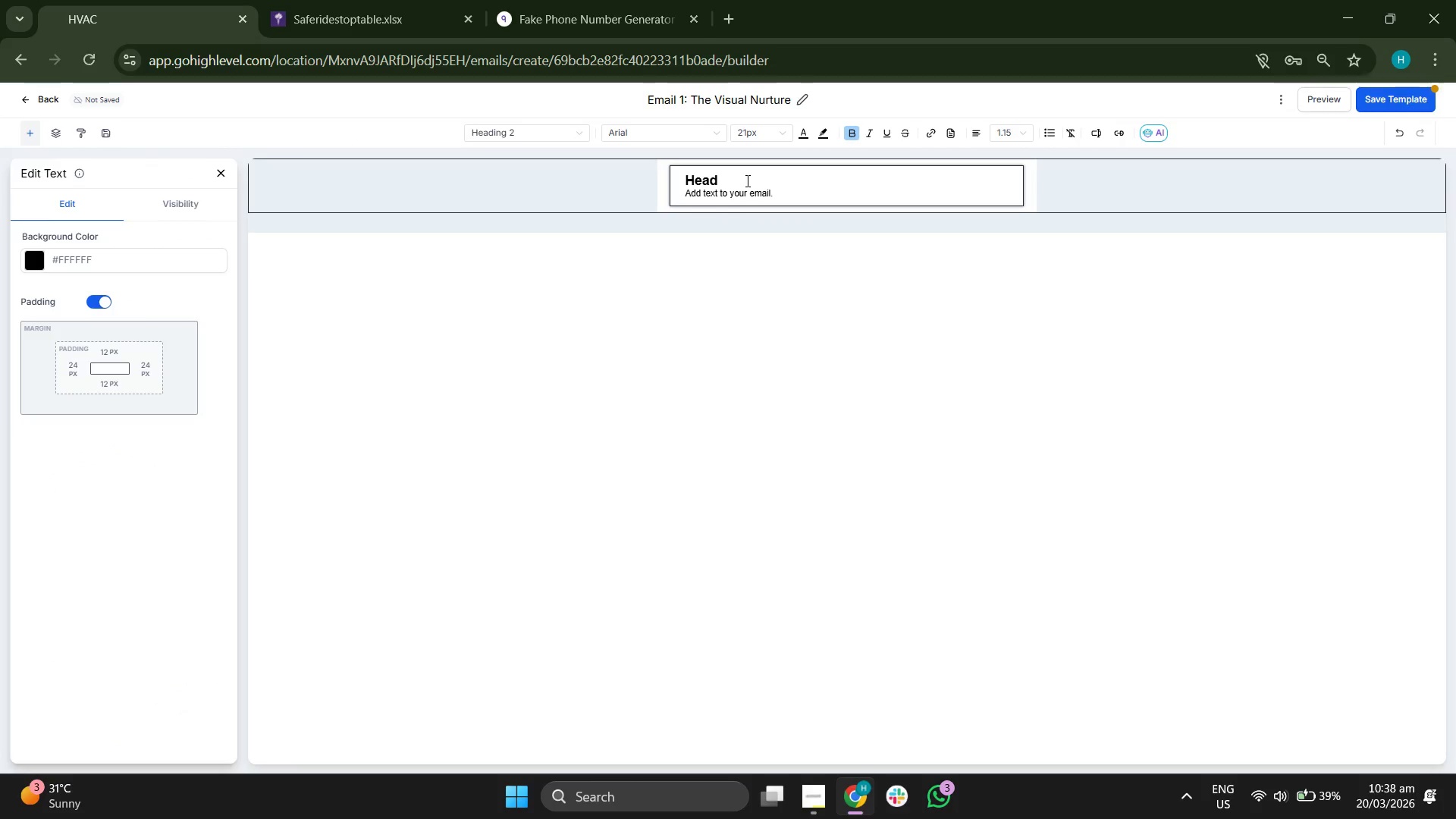 
key(Backspace)
 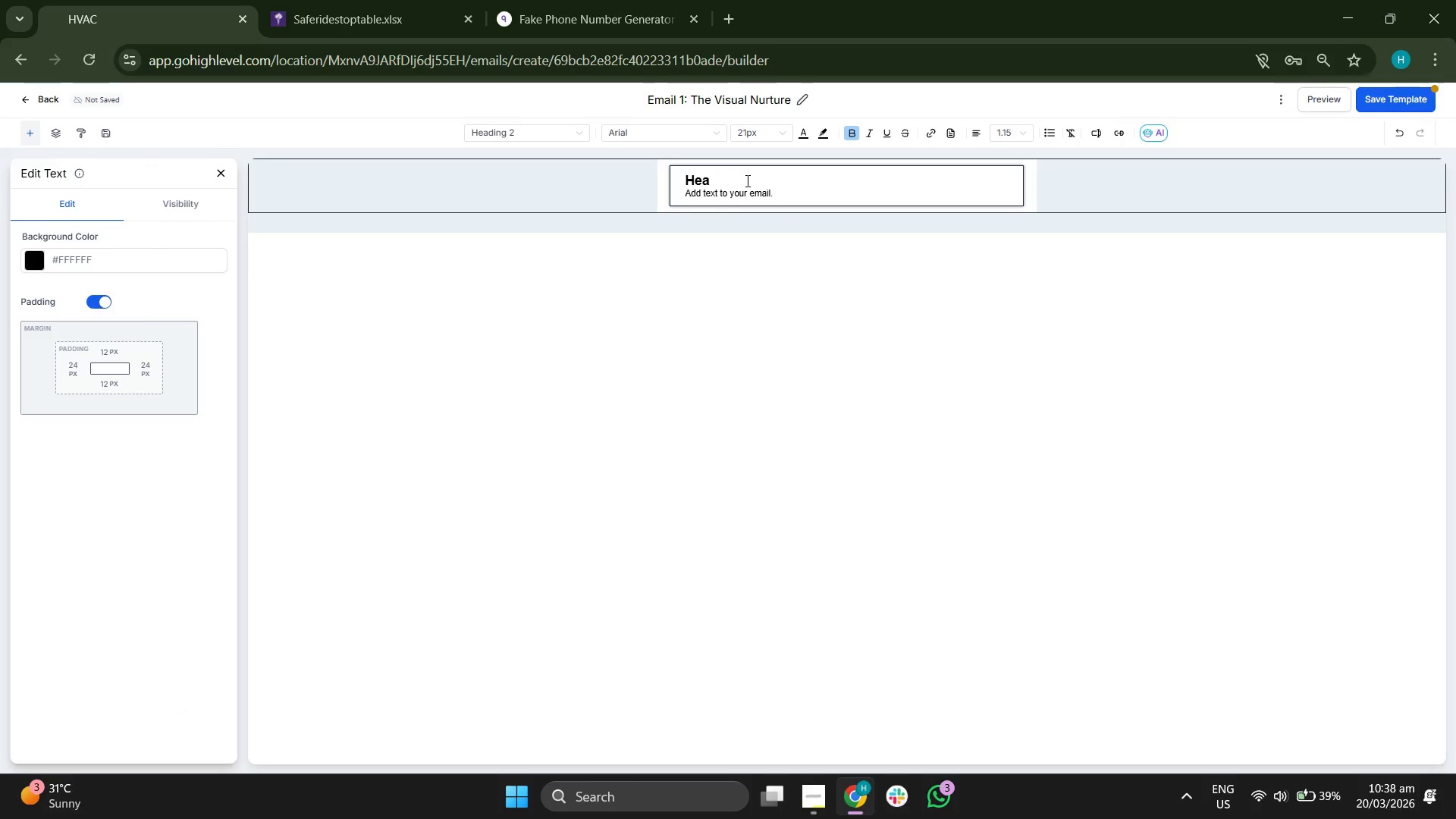 
key(Backspace)
 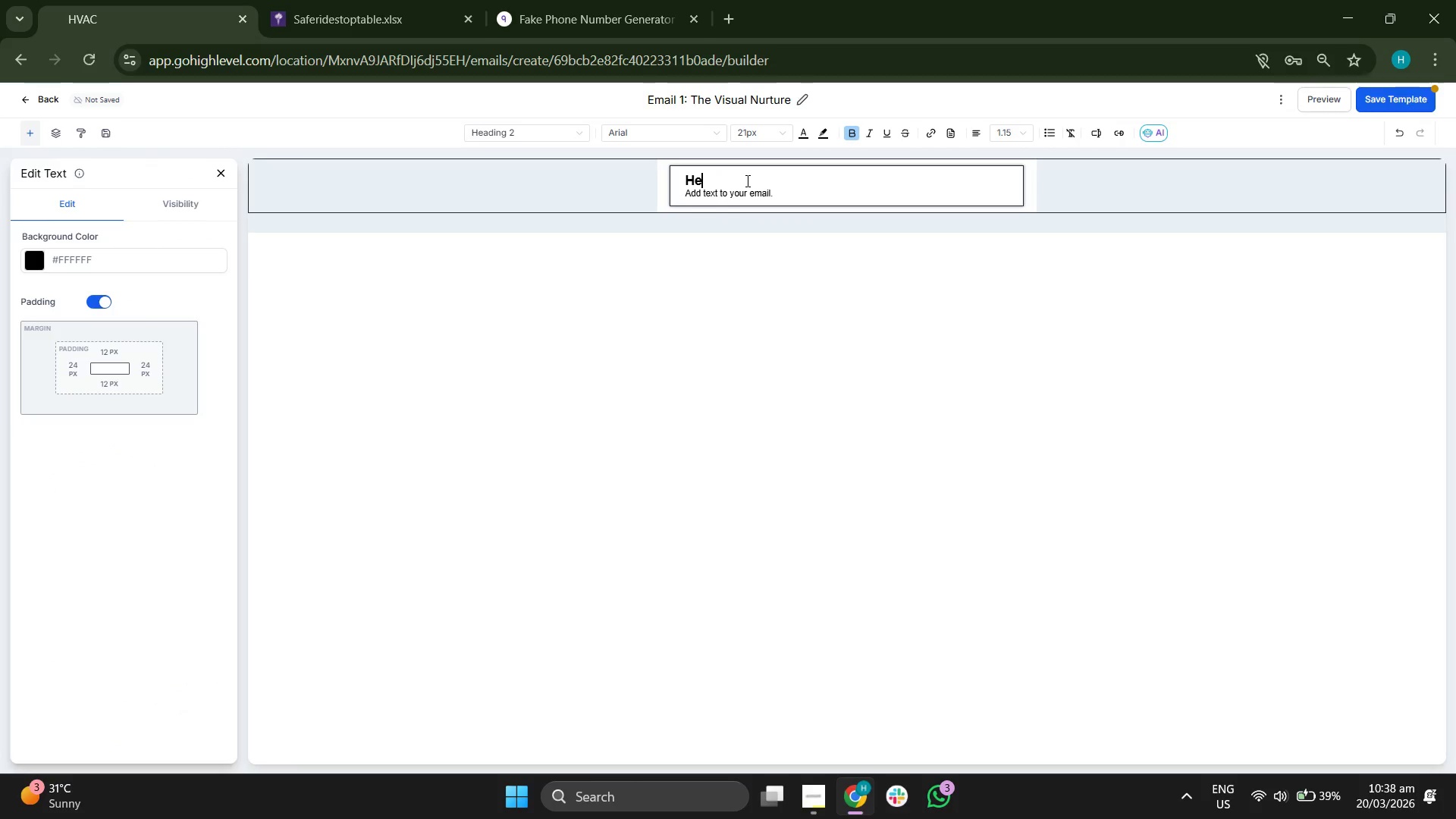 
key(Backspace)
 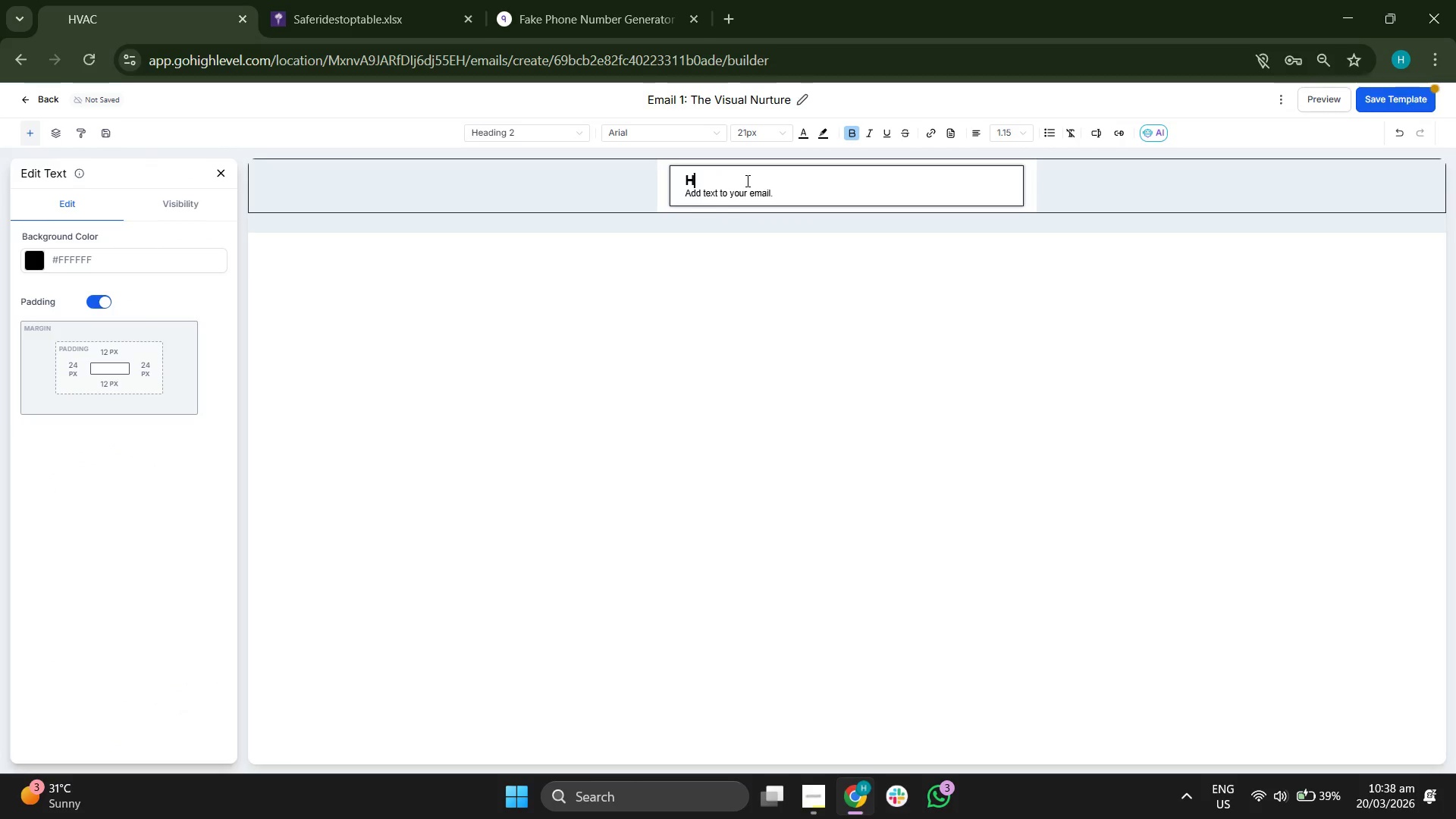 
key(Backspace)
 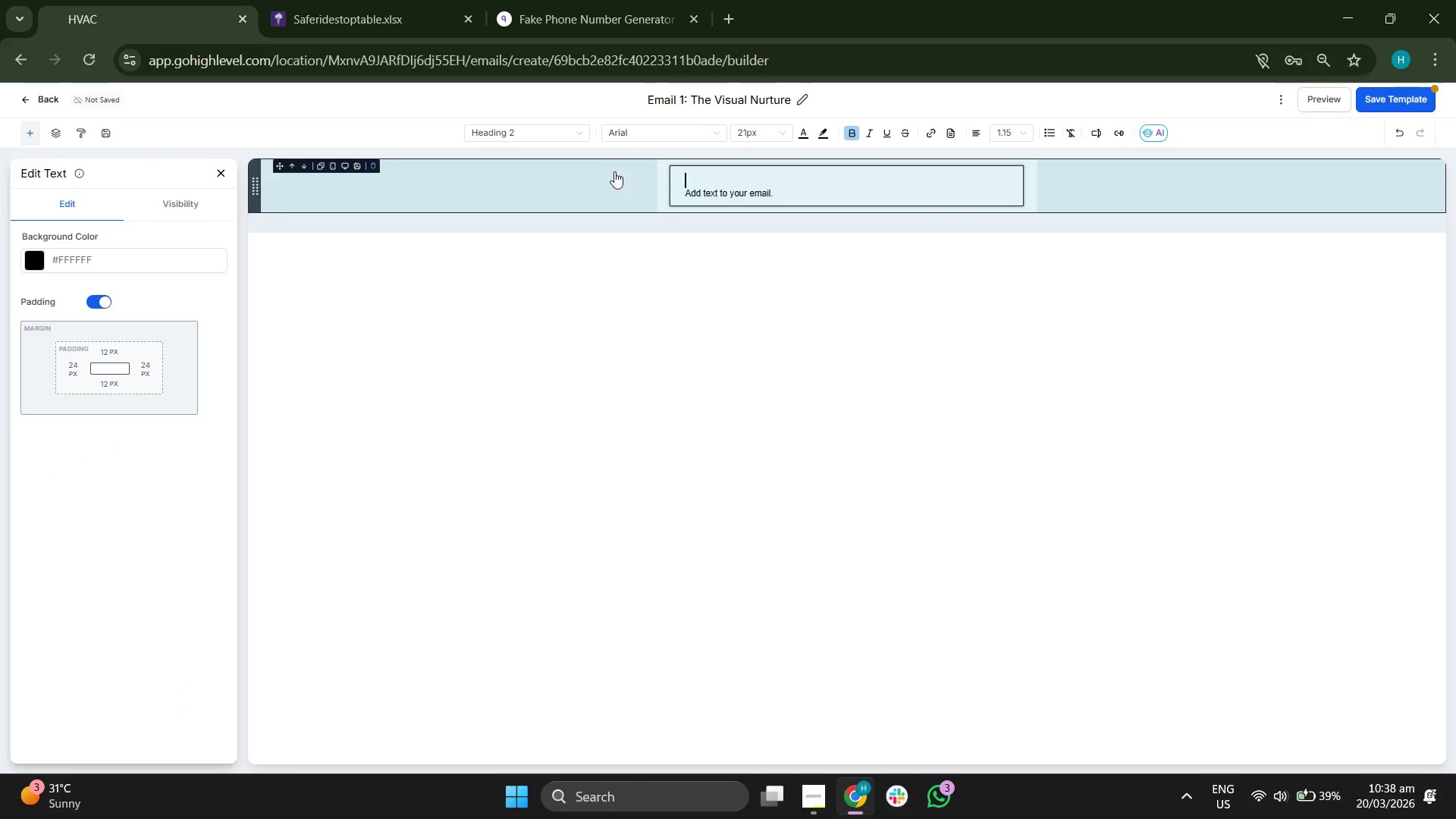 
left_click([652, 138])
 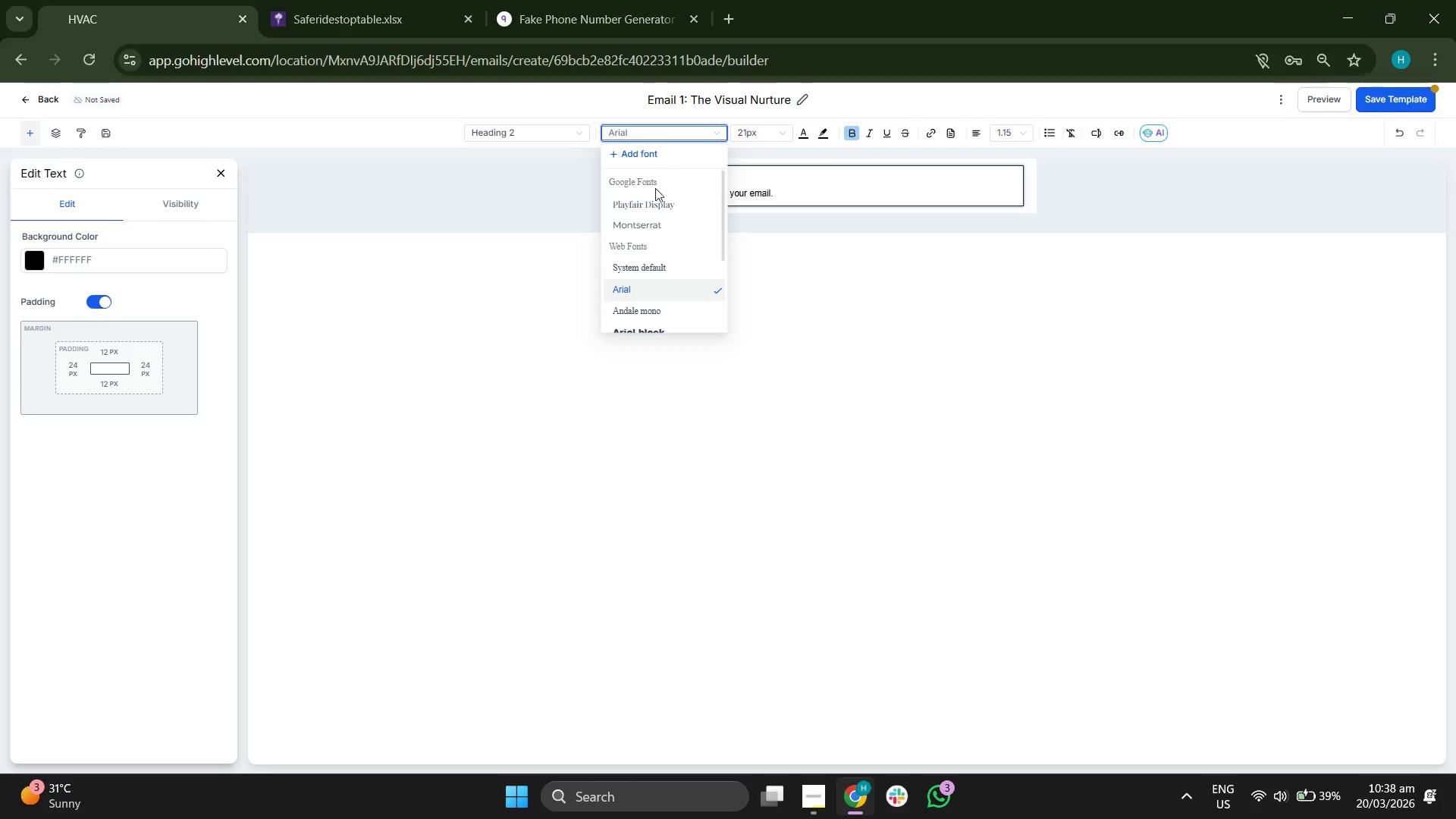 
left_click([655, 202])
 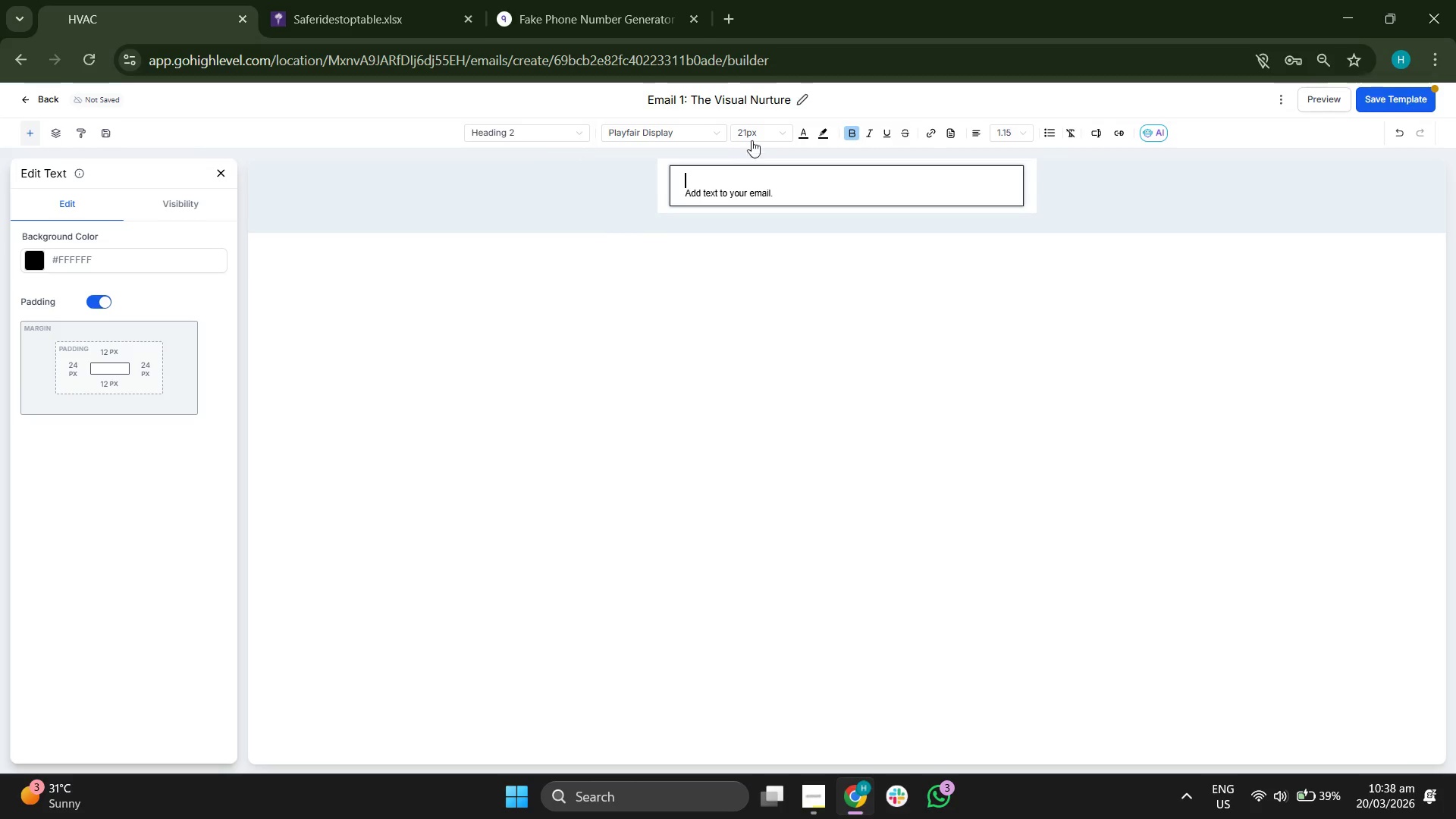 
left_click([754, 135])
 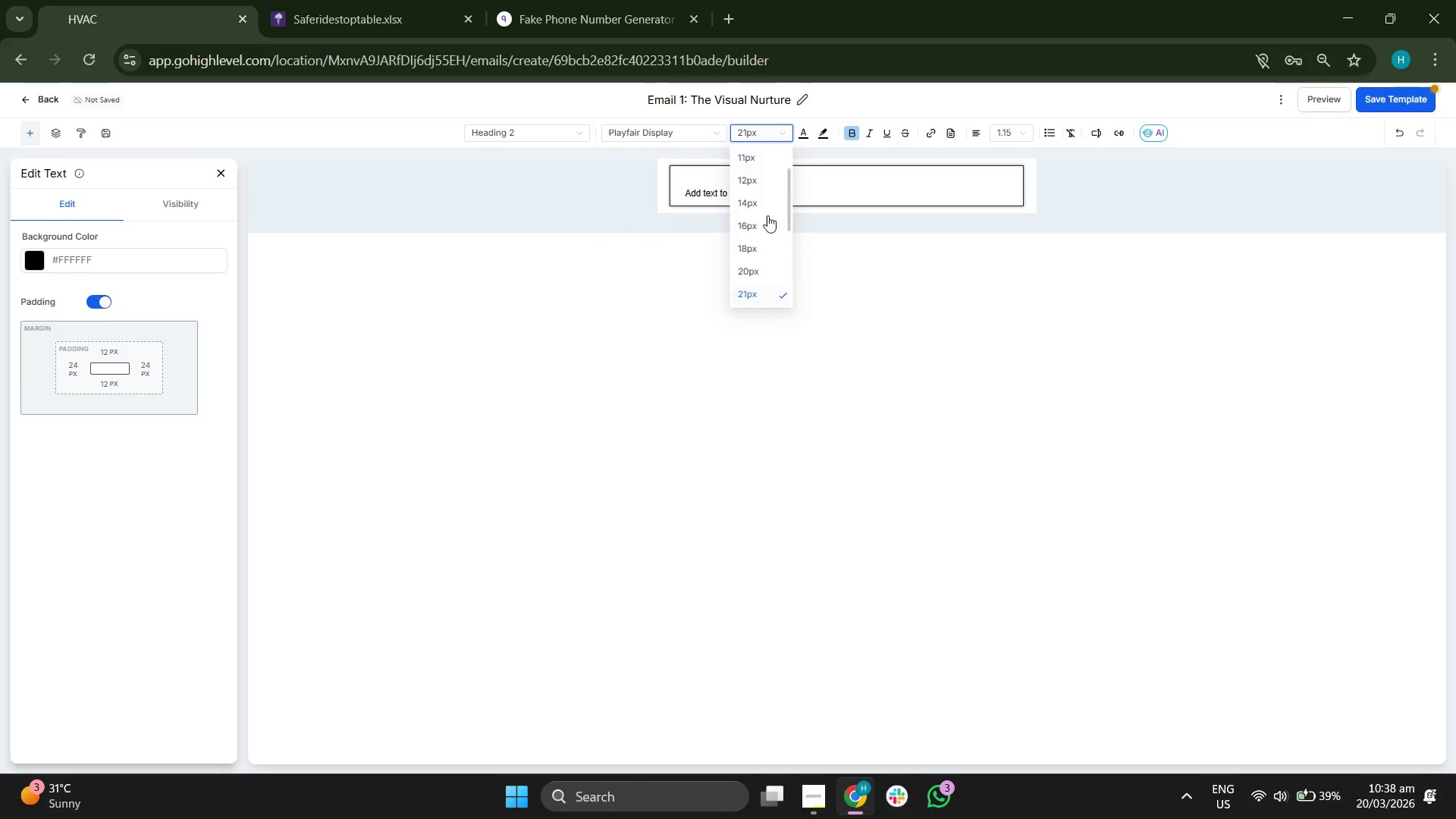 
scroll: coordinate [767, 220], scroll_direction: down, amount: 1.0
 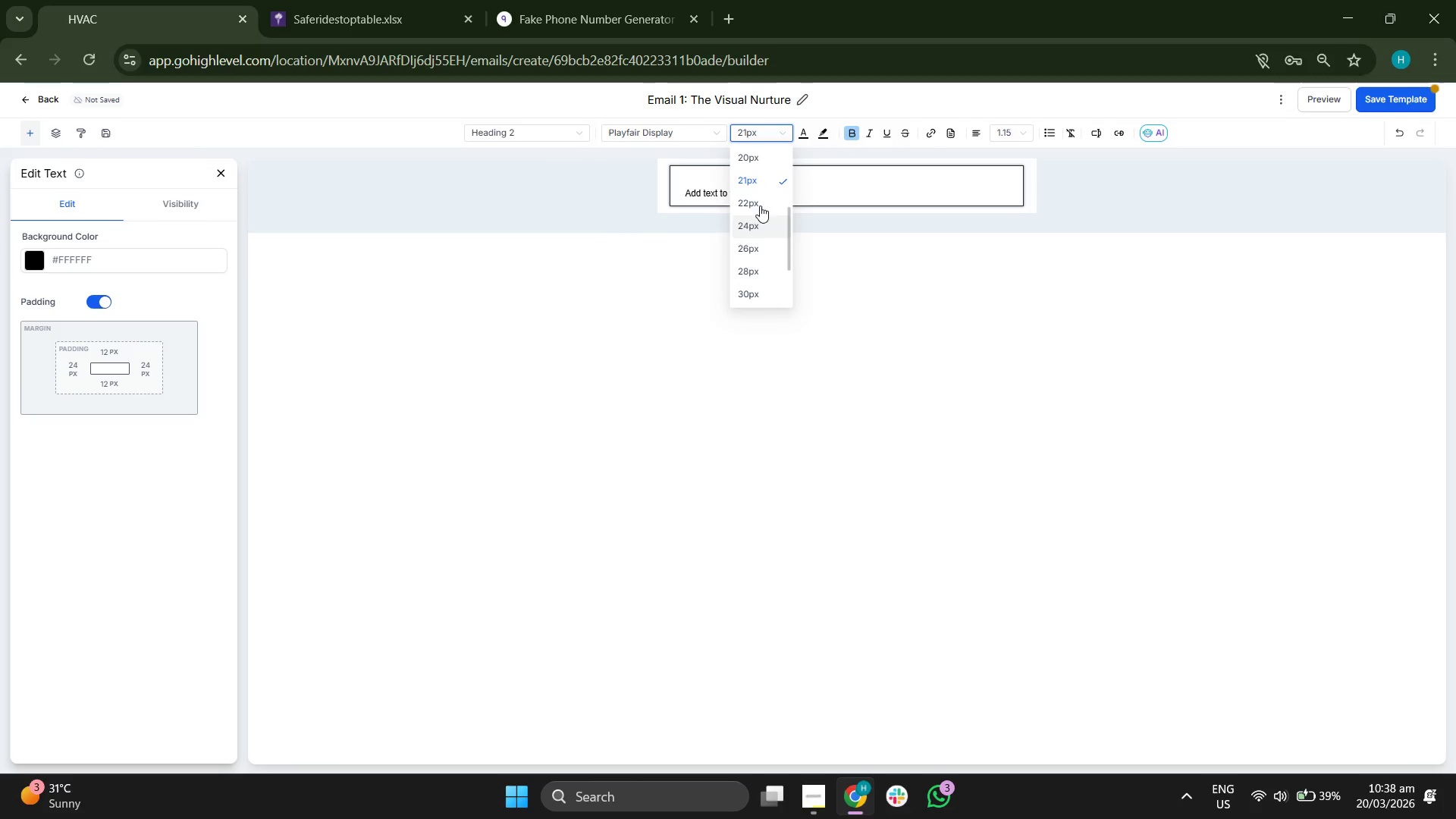 
left_click([758, 202])
 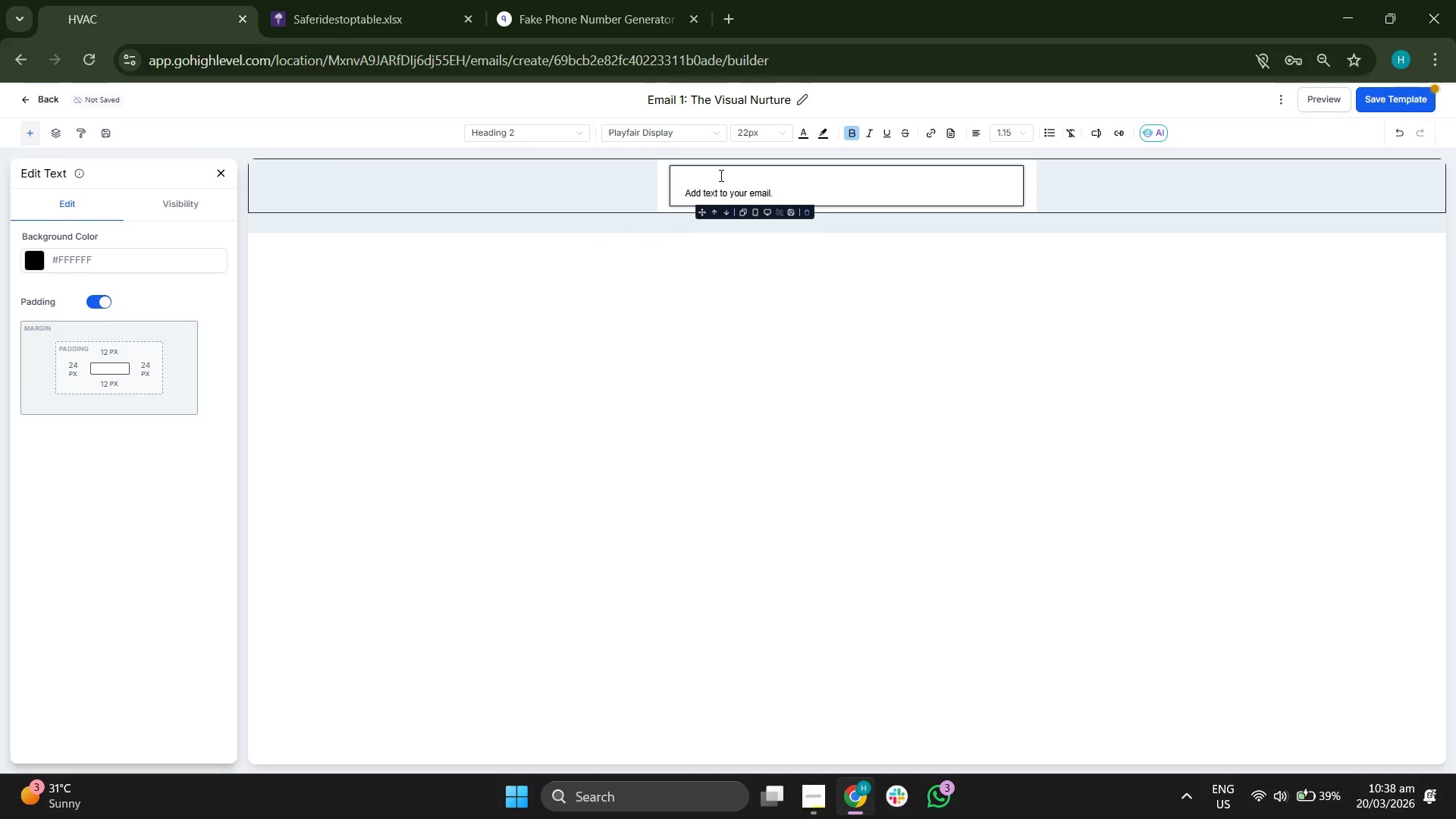 
type(Hi {{contact.first_namn)
key(Backspace)
key(Backspace)
type(me}},)
 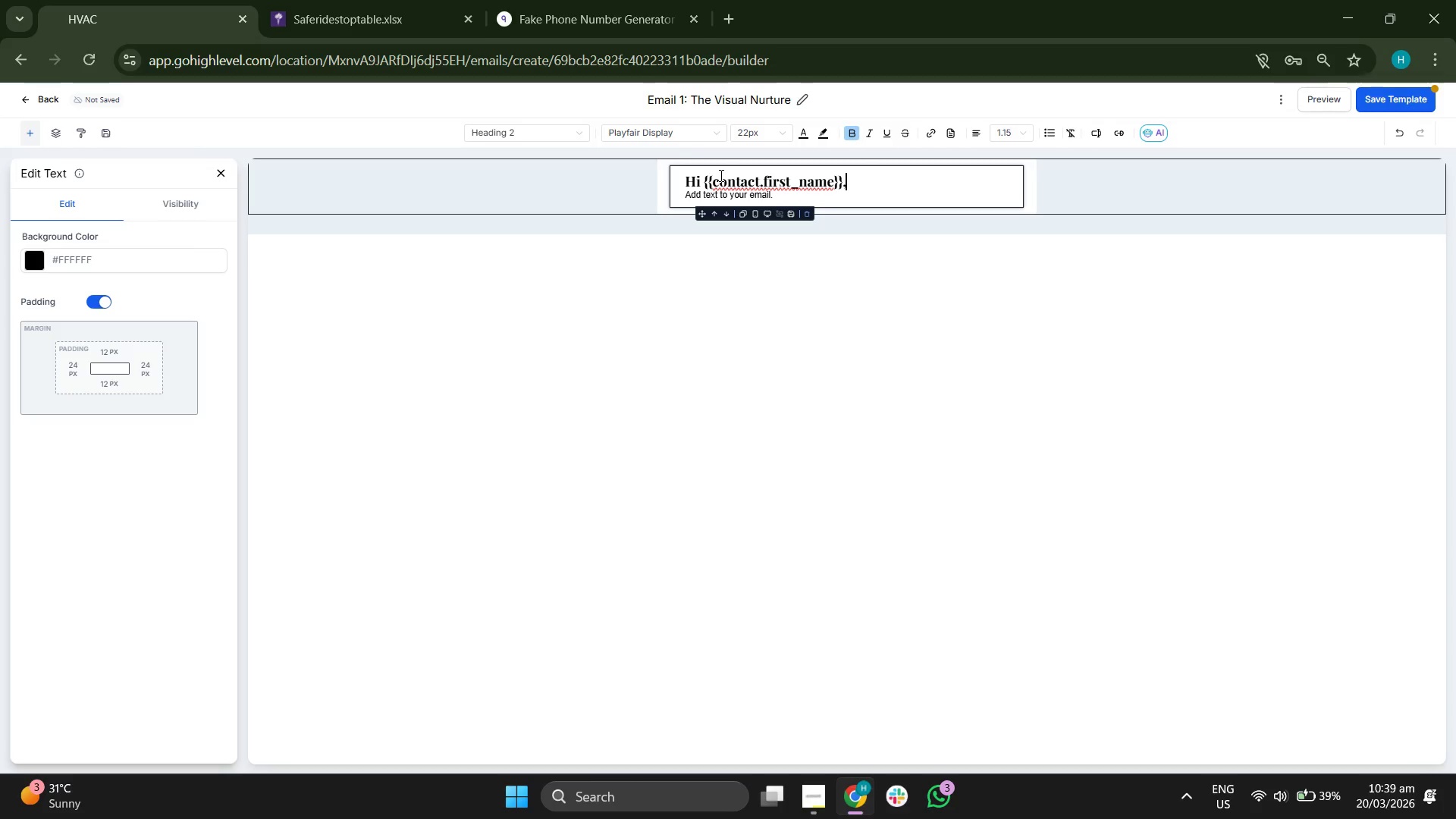 
key(Enter)
 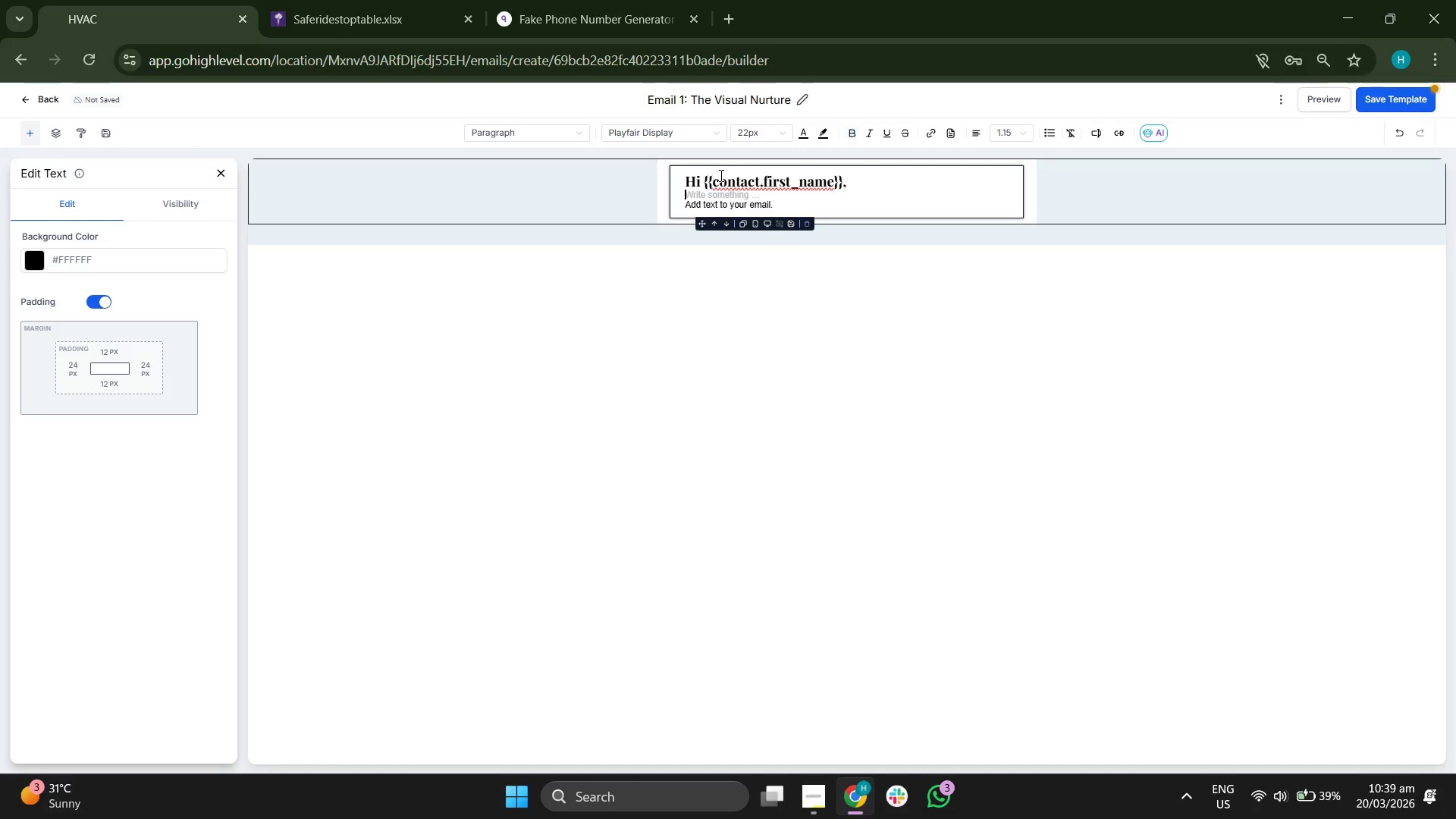 
key(Enter)
 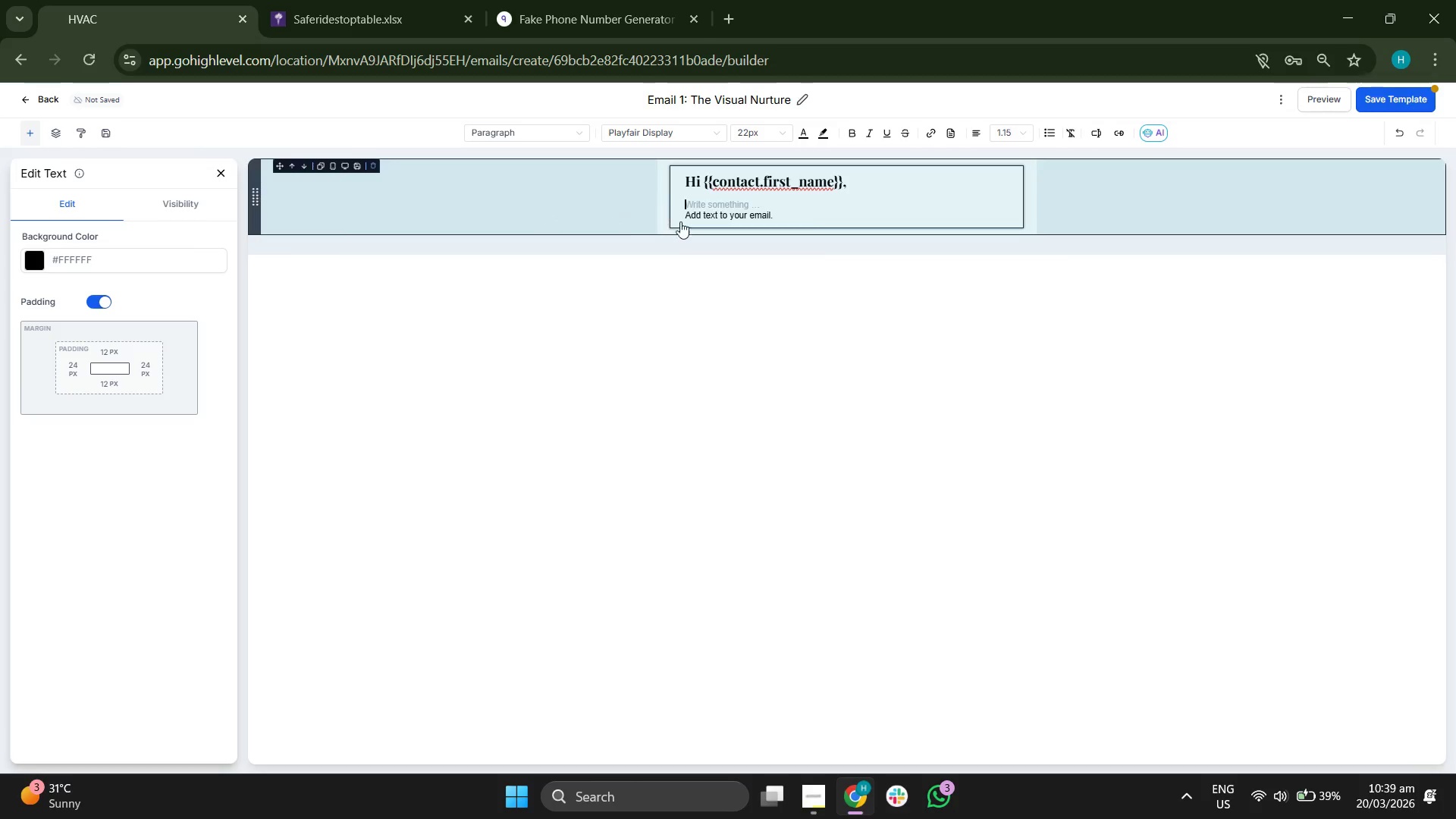 
double_click([721, 212])
 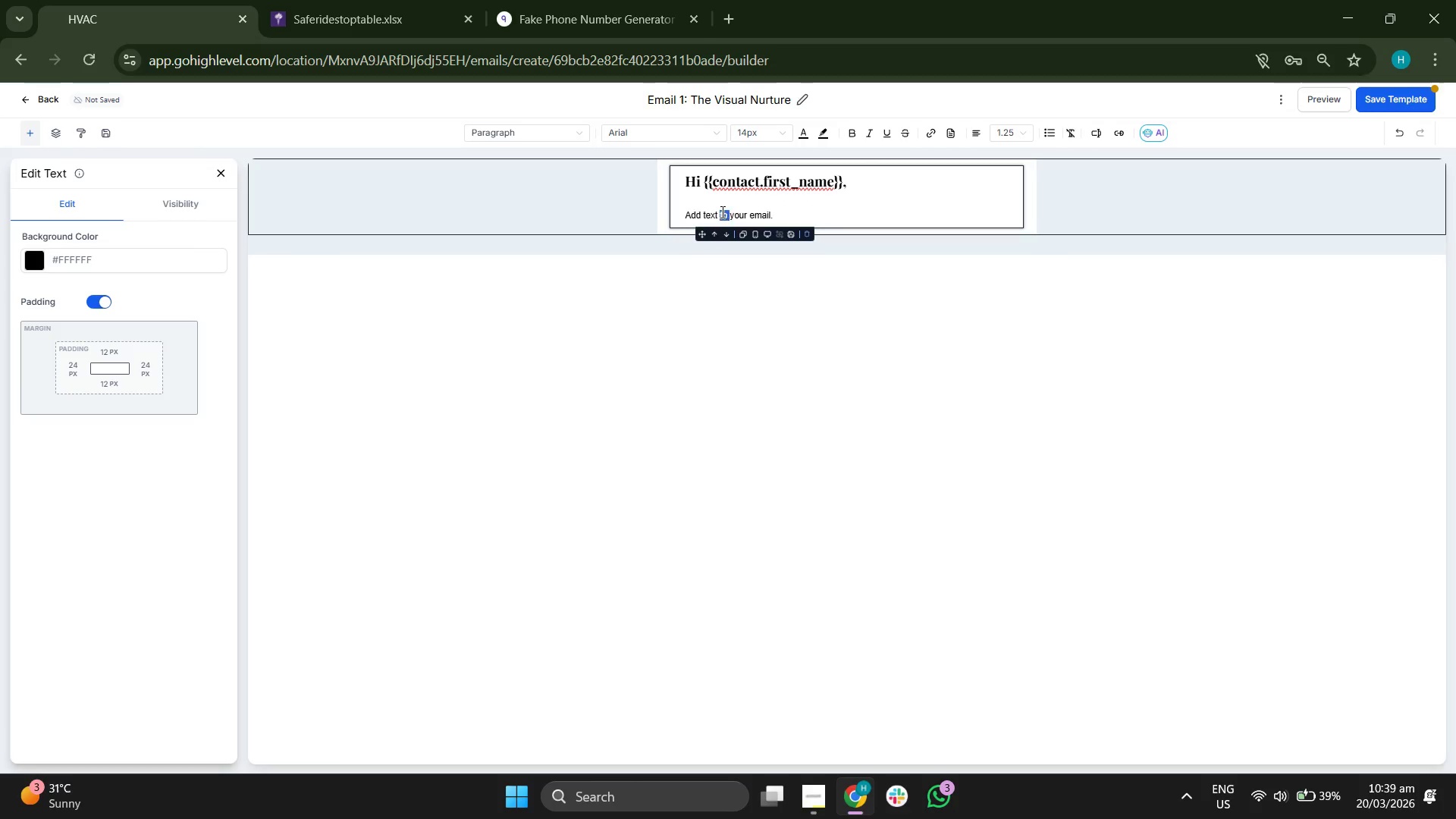 
triple_click([721, 212])
 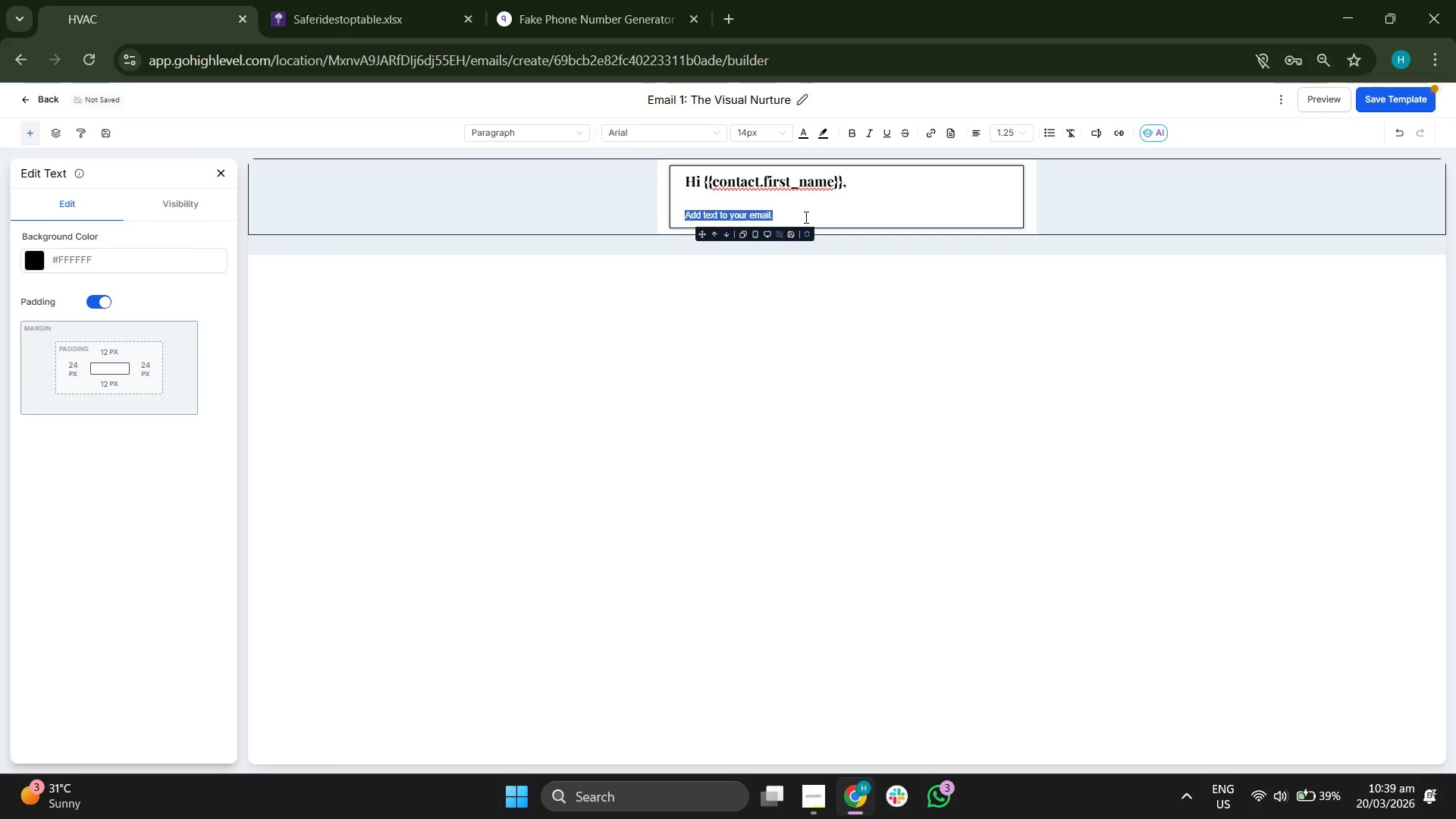 
double_click([795, 218])
 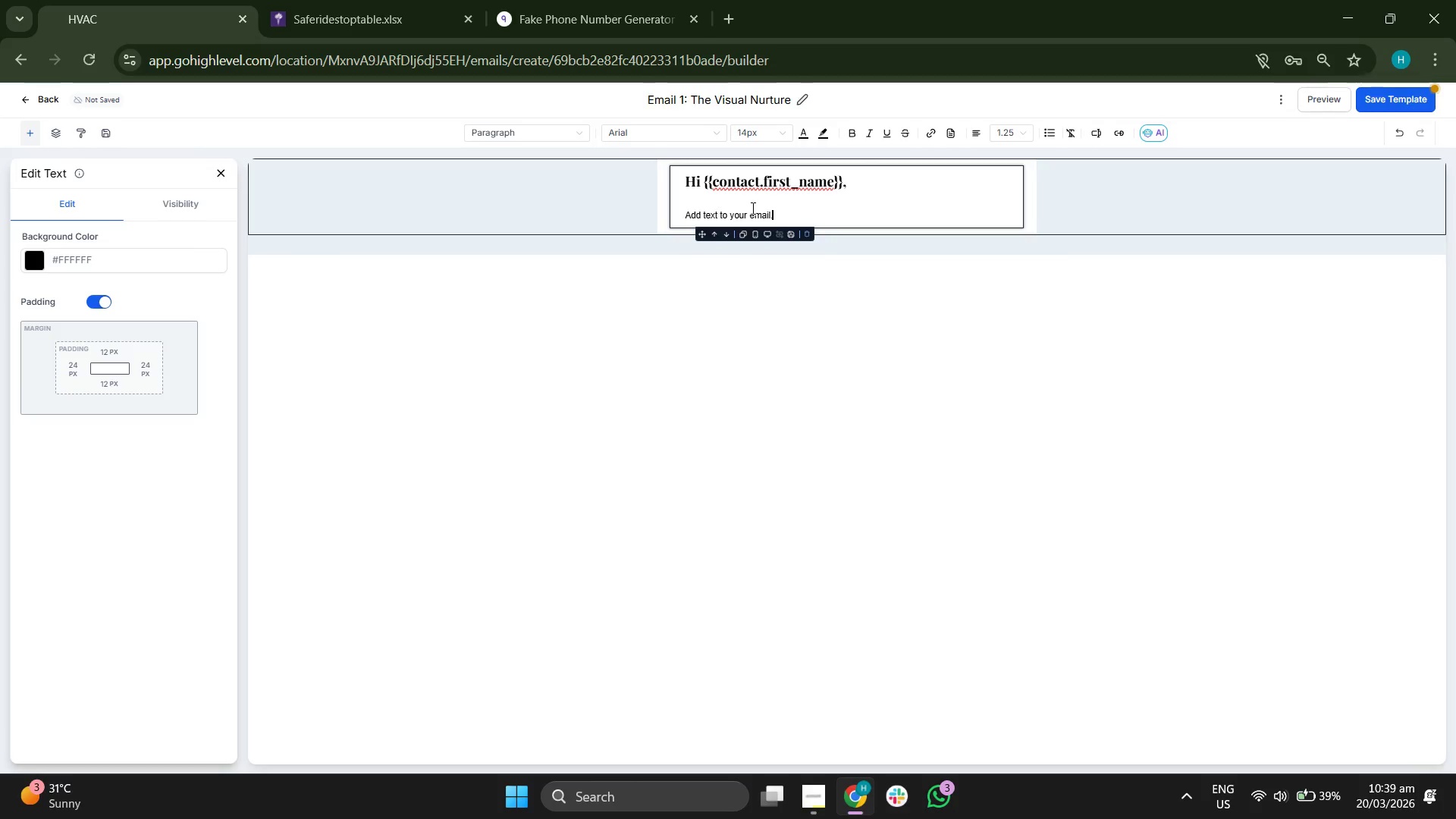 
key(Backspace)
 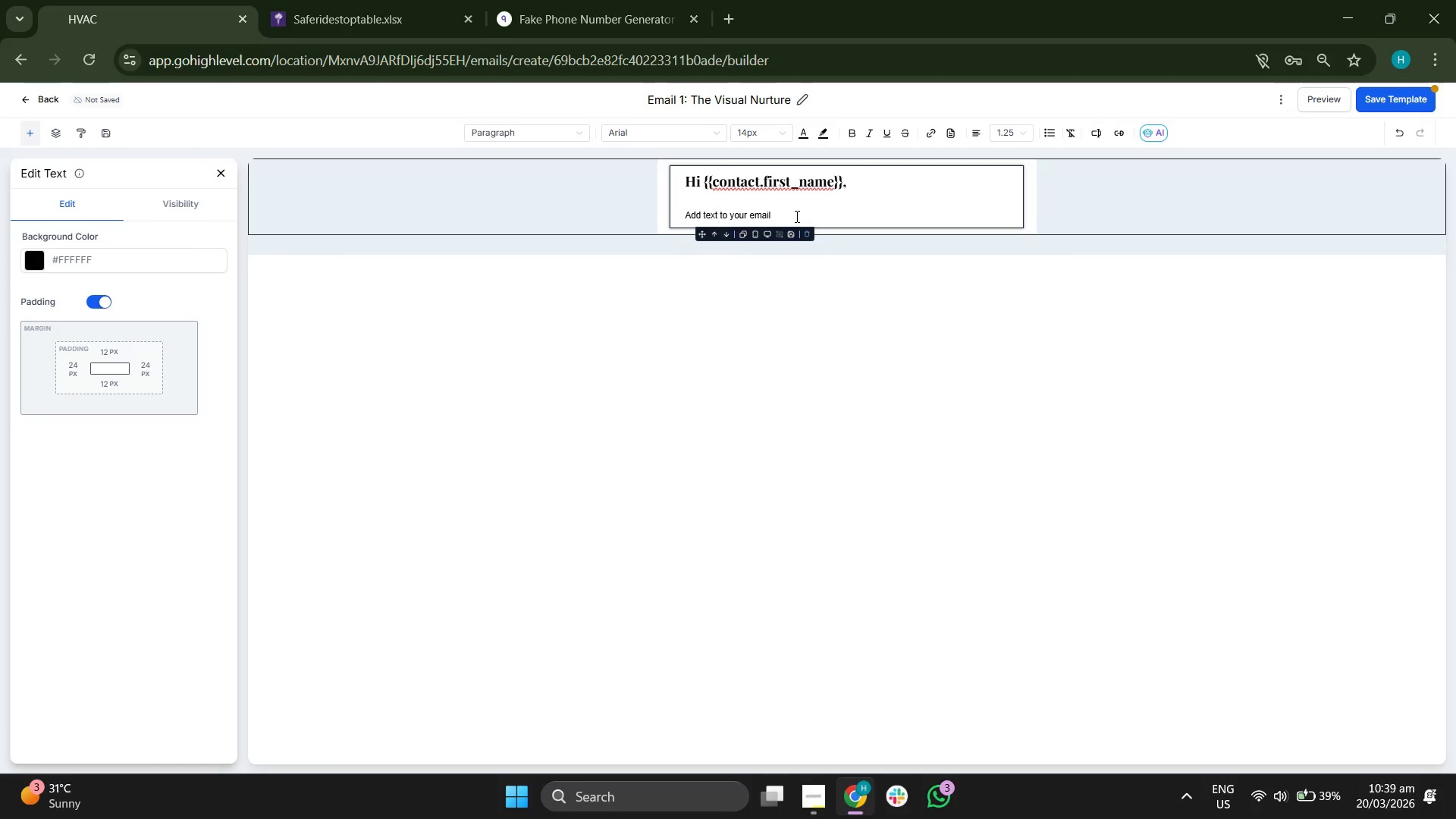 
key(Backspace)
 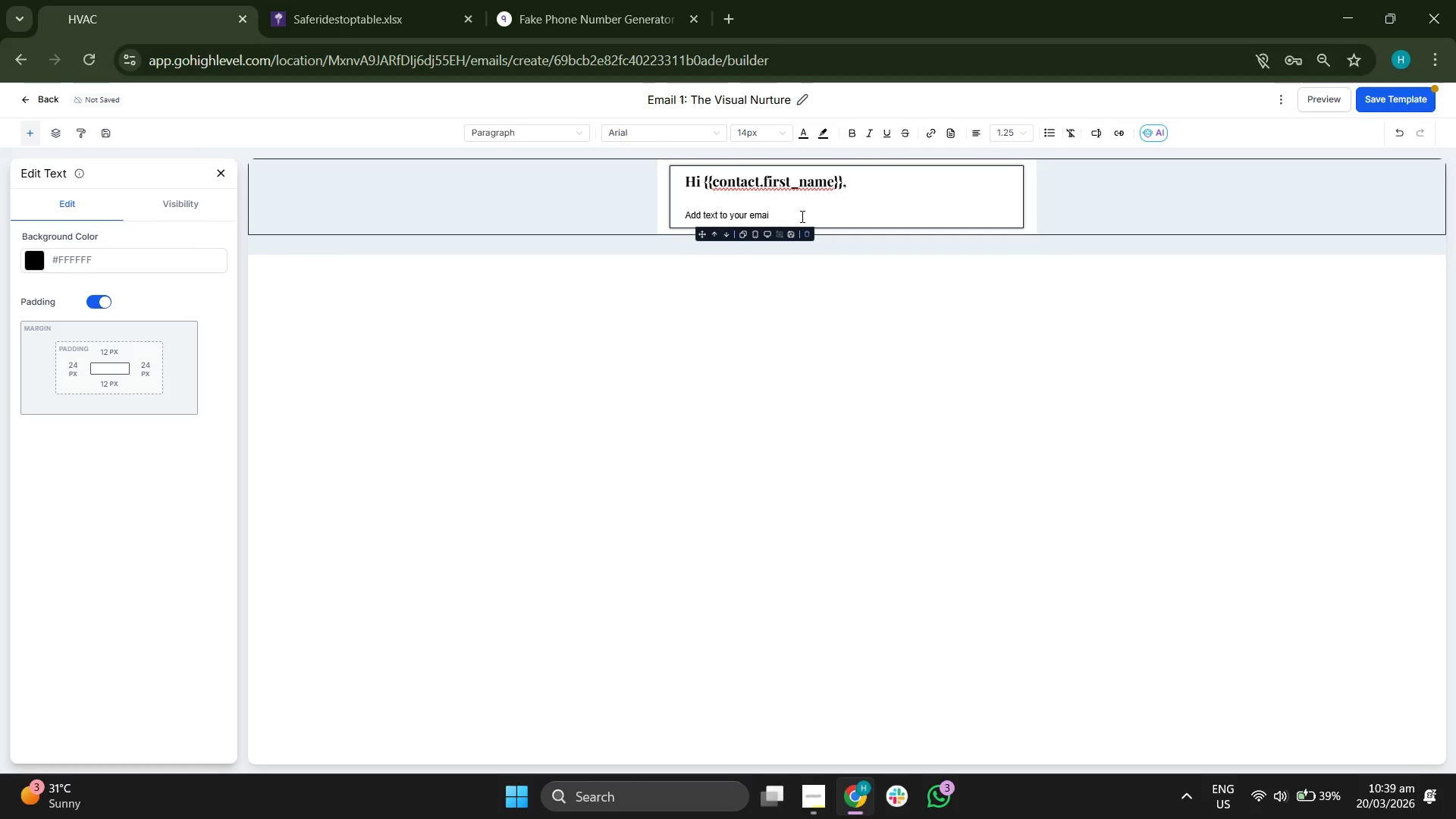 
key(Backspace)
 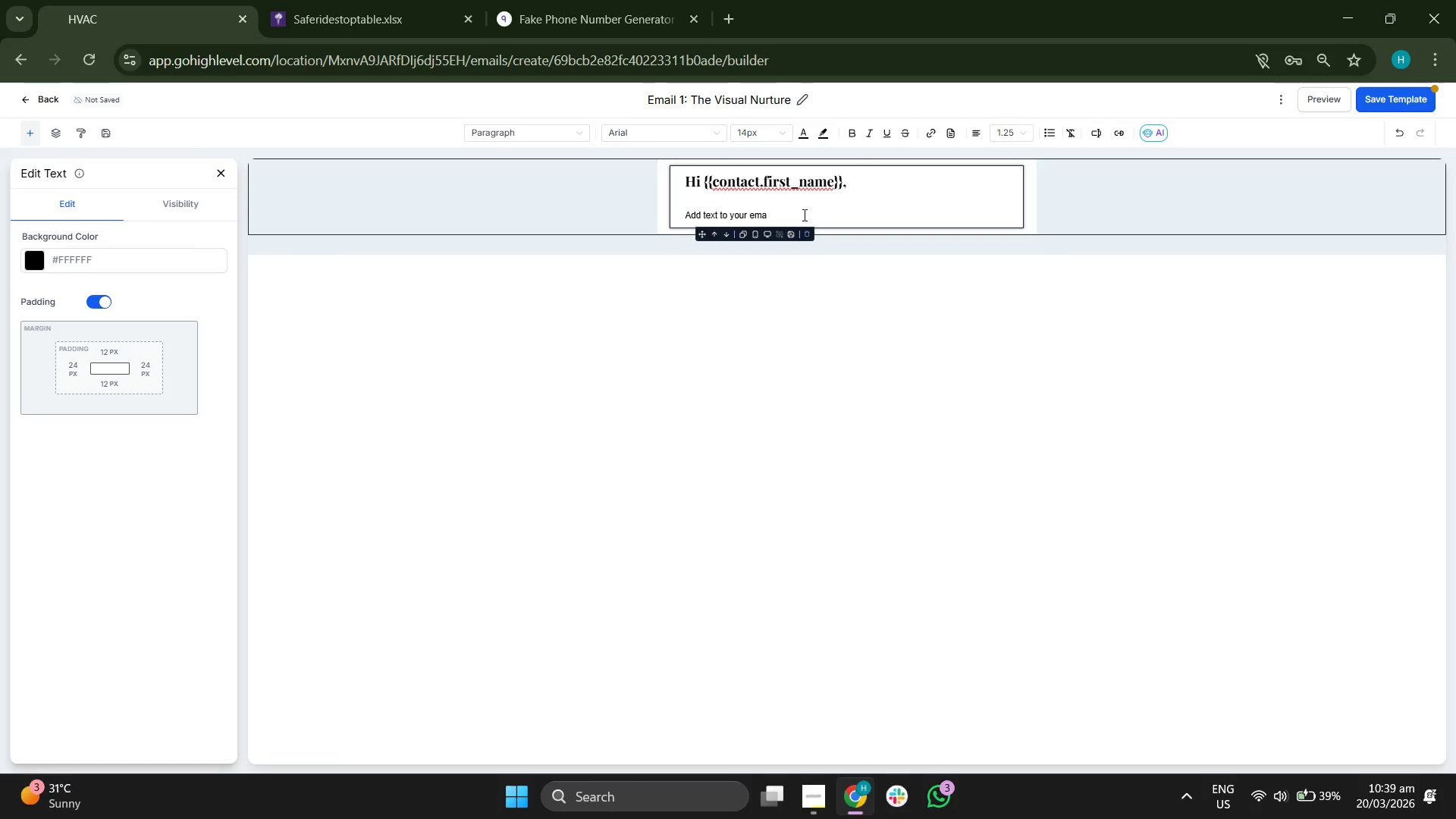 
key(Backspace)
 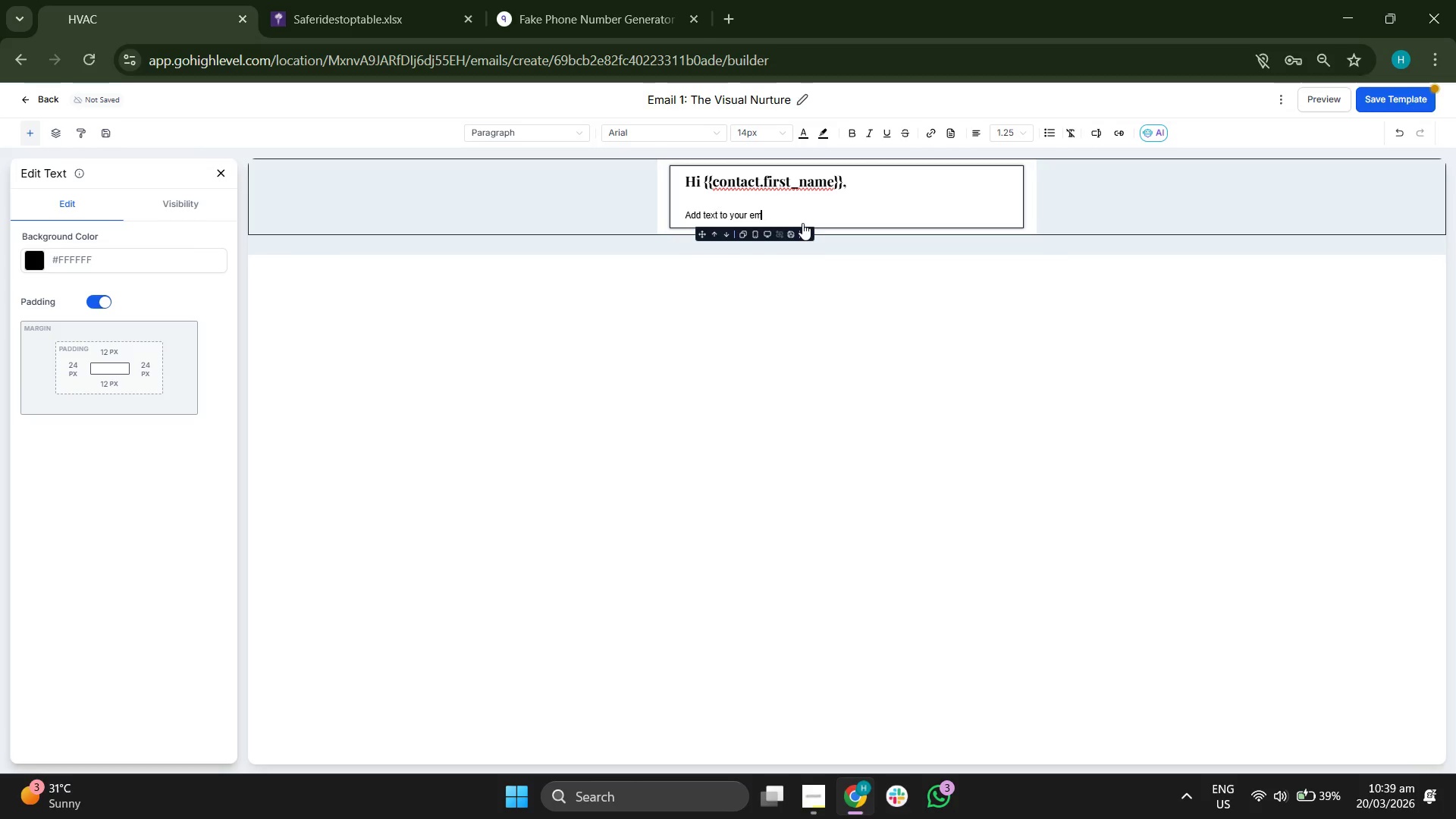 
key(Backspace)
 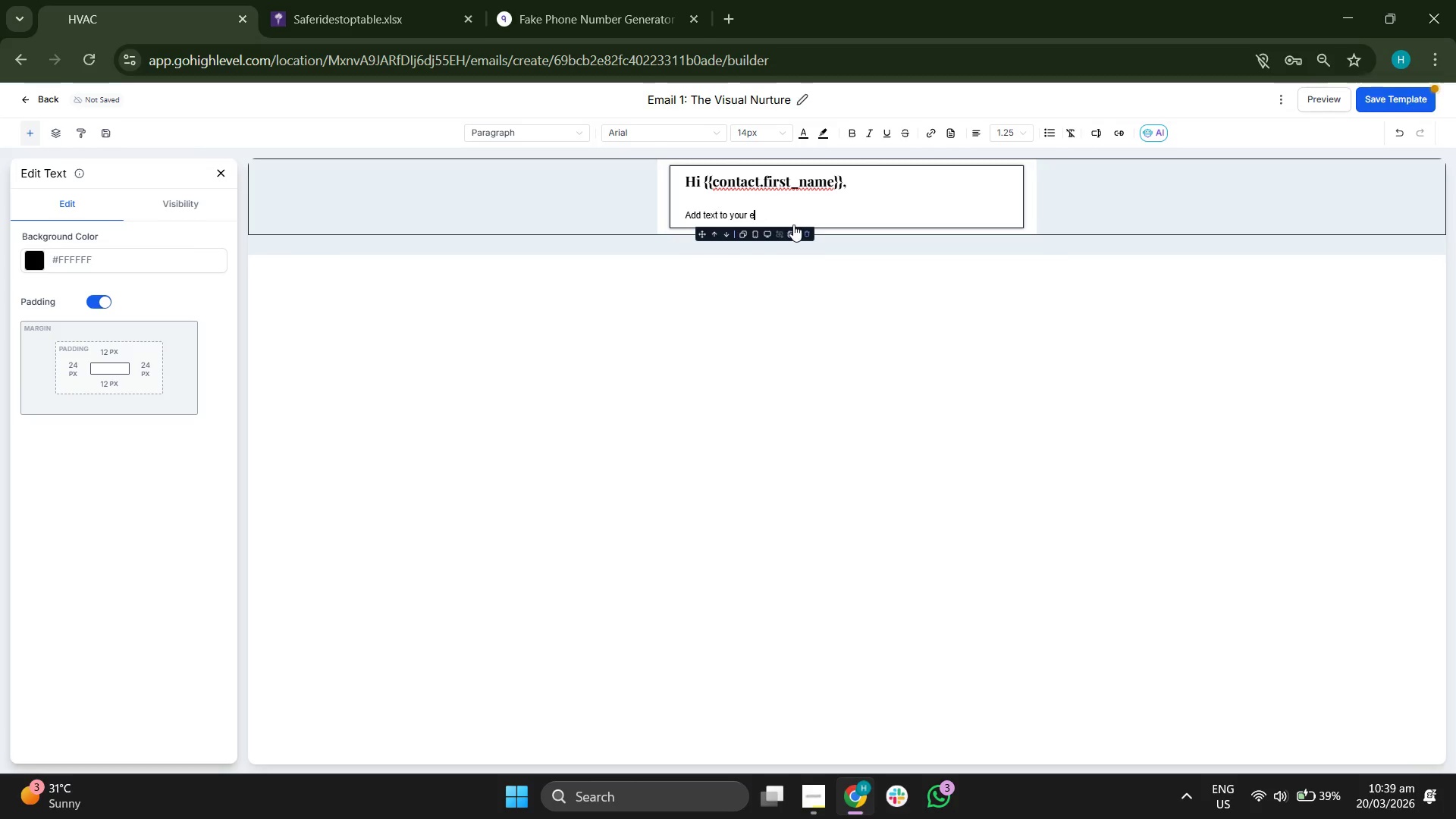 
key(Backspace)
 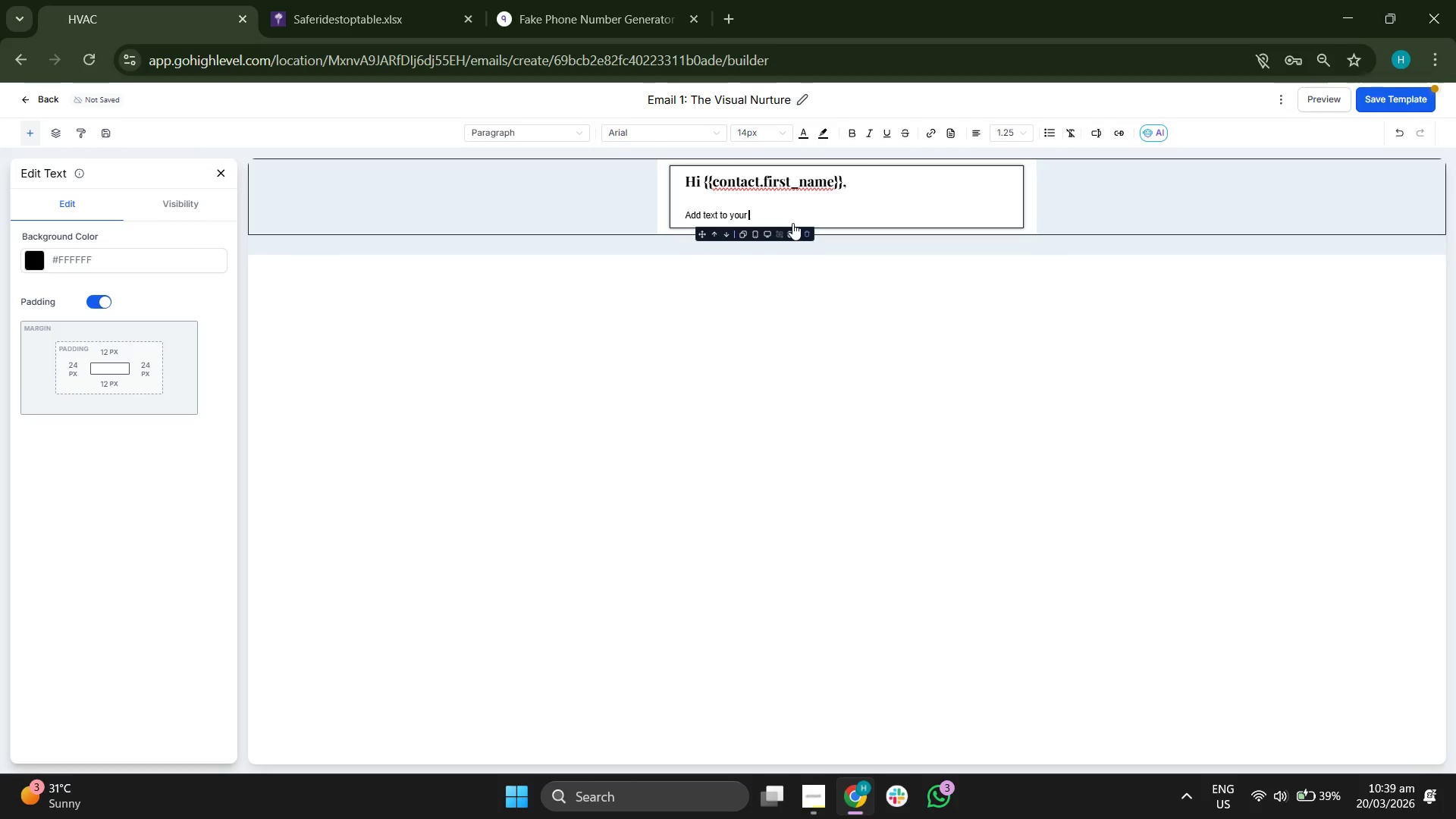 
key(Backspace)
 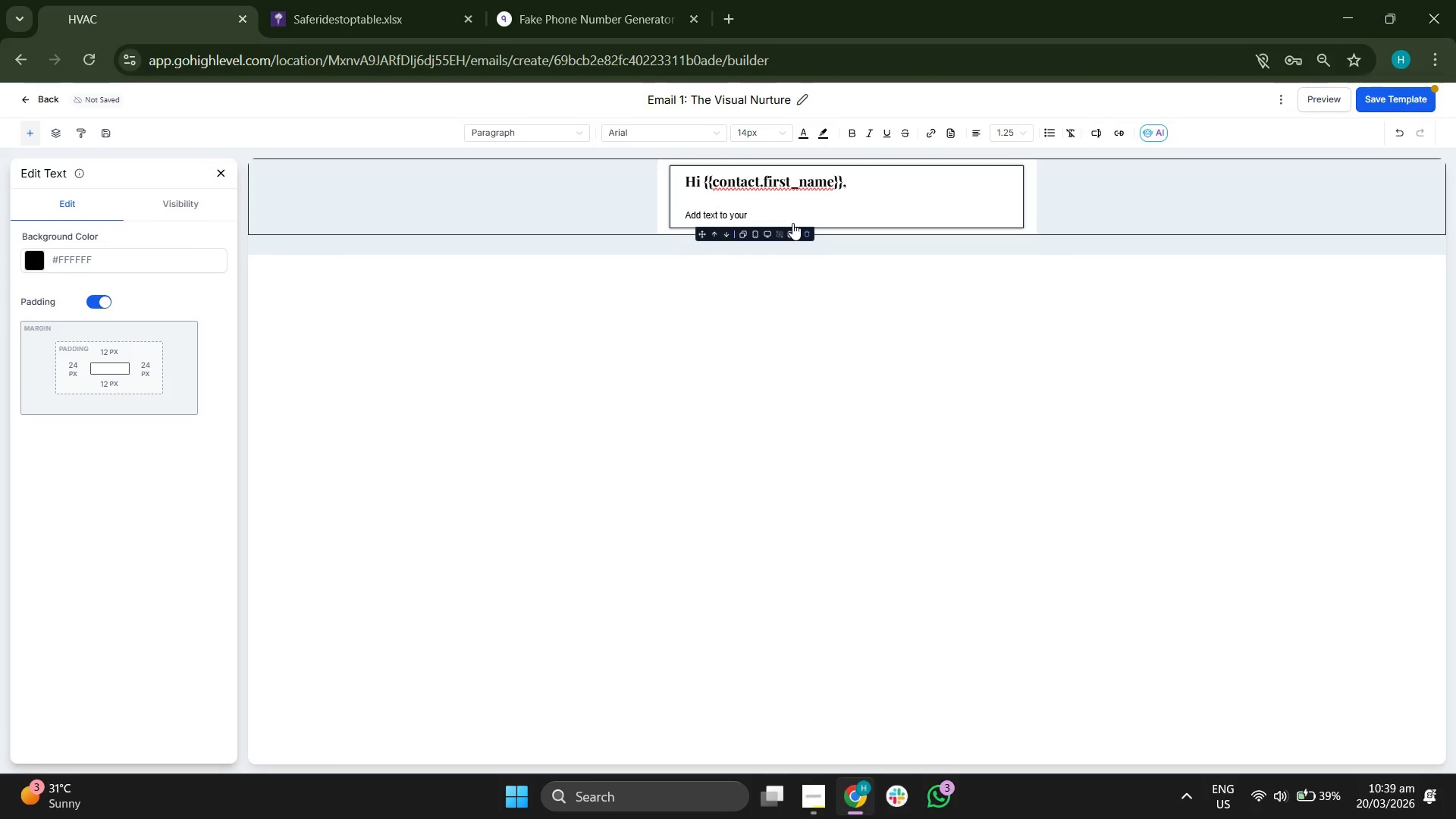 
key(Backspace)
 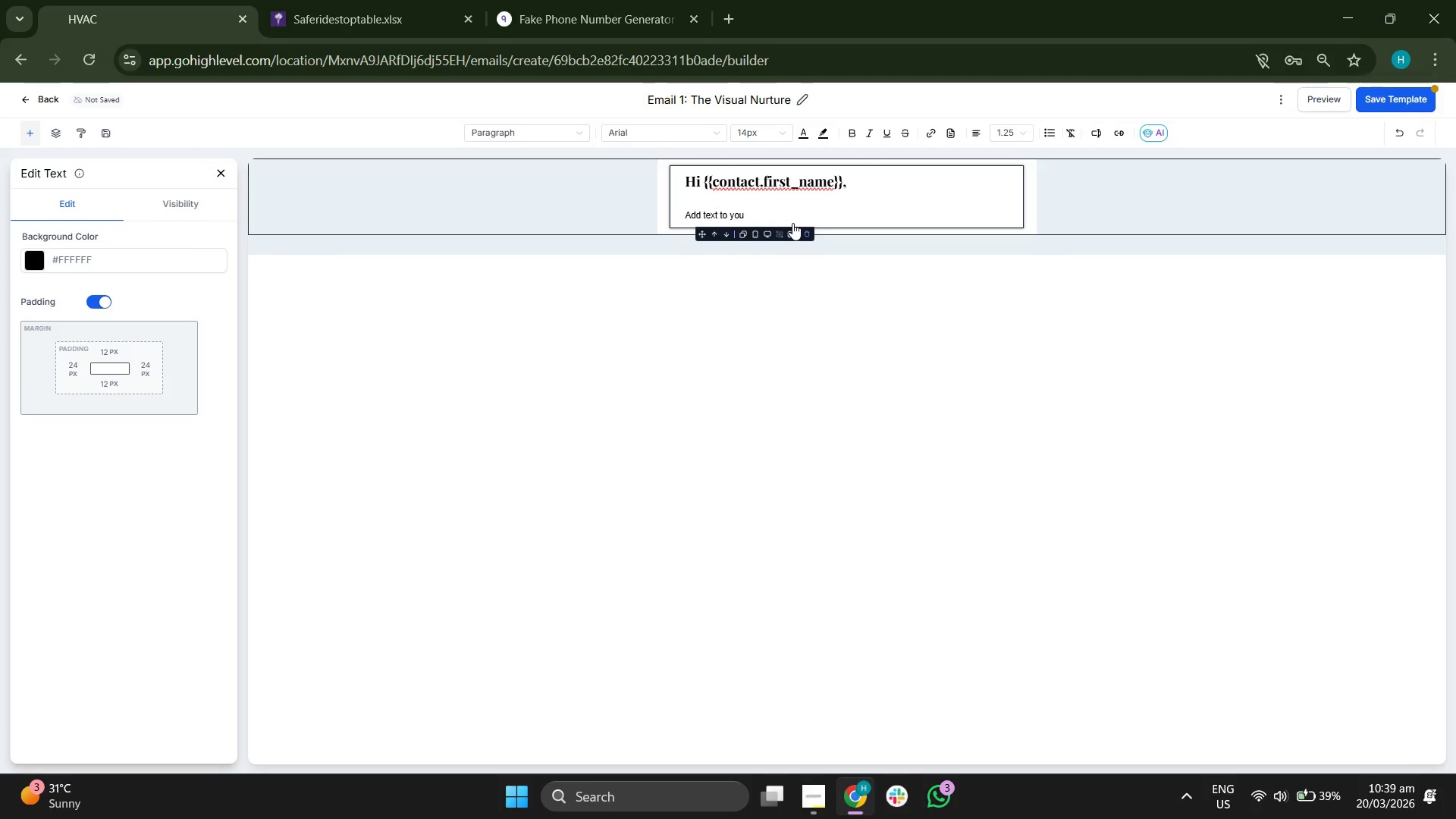 
key(Backspace)
 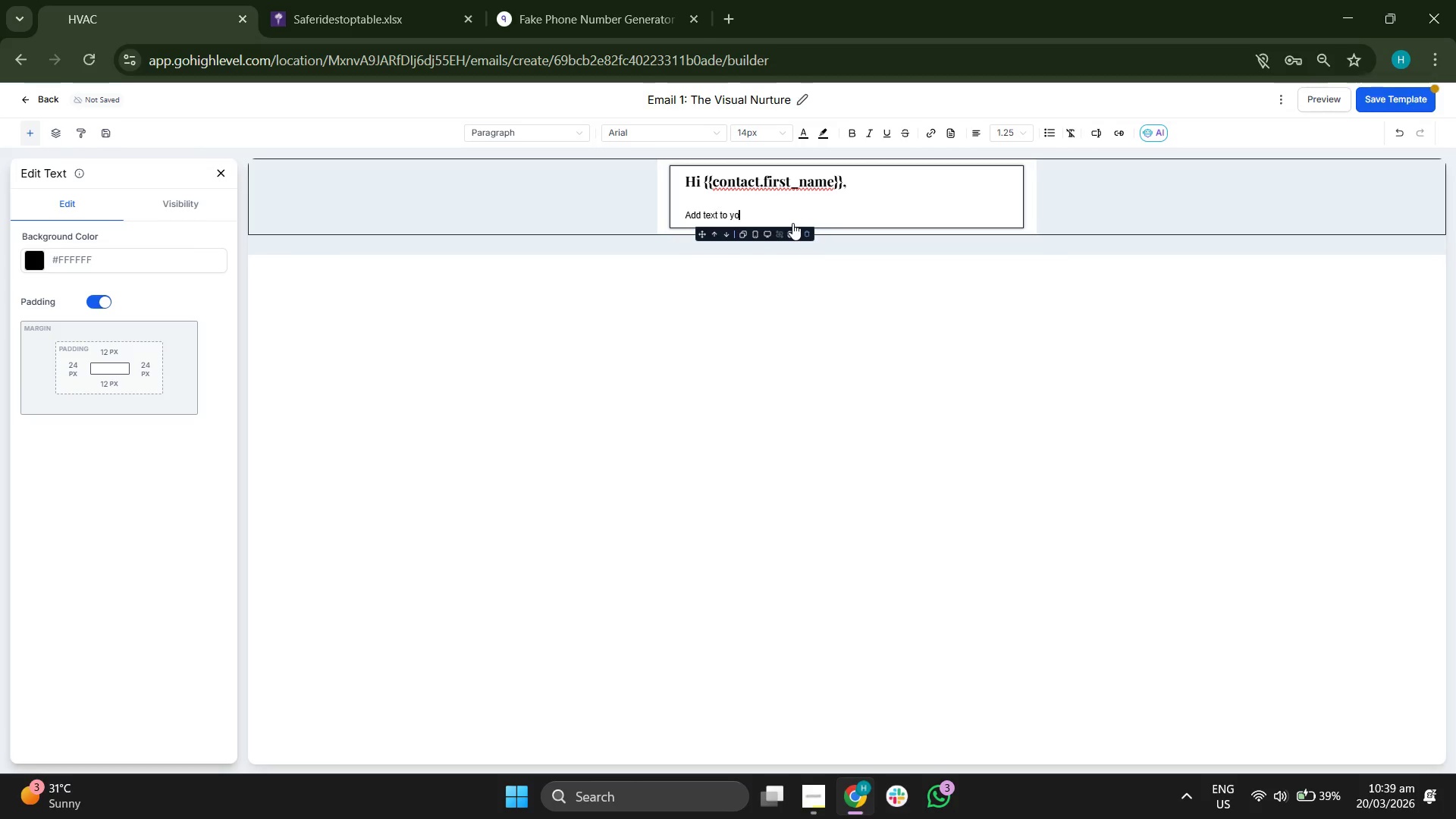 
key(Backspace)
 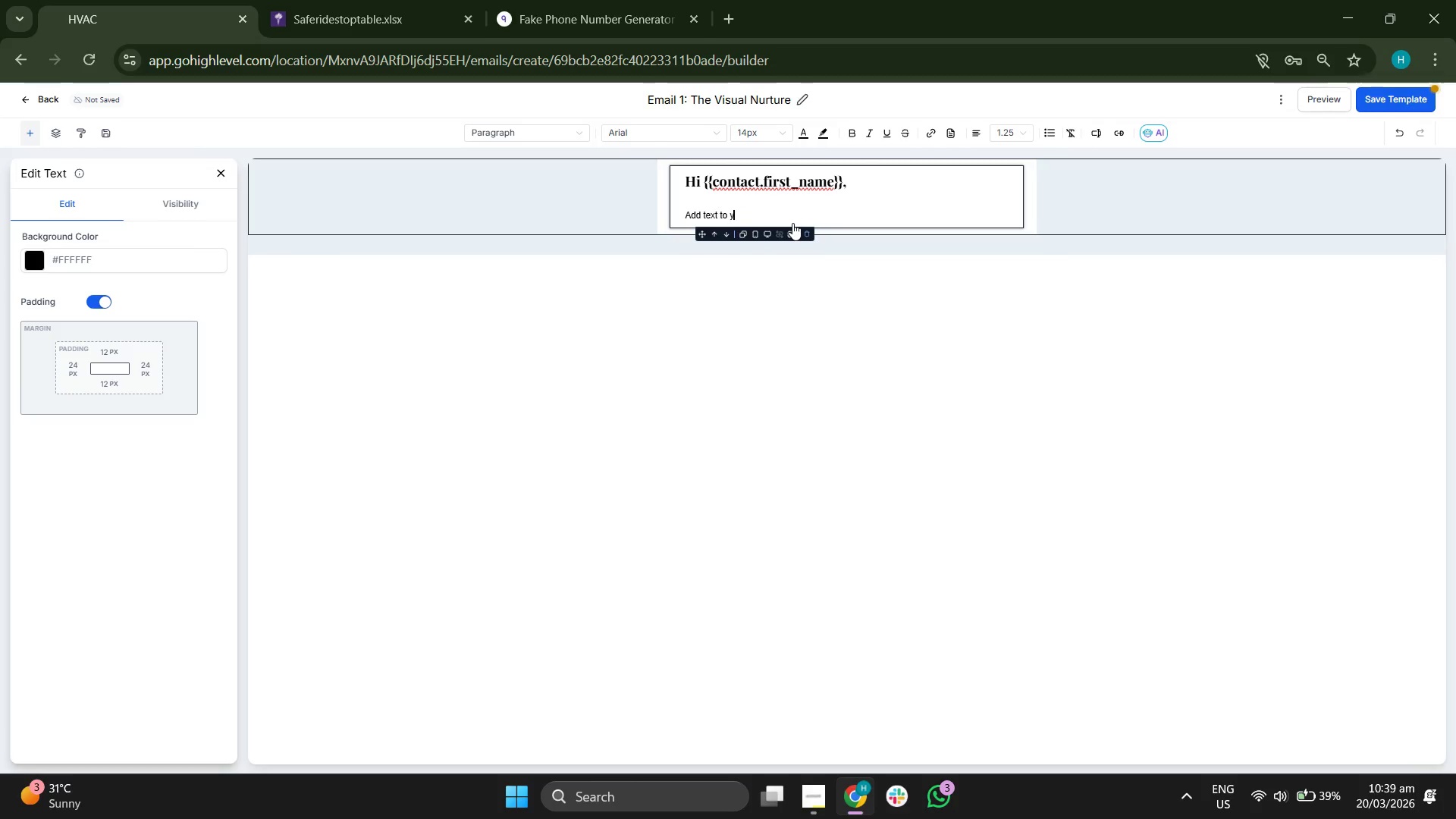 
key(Backspace)
 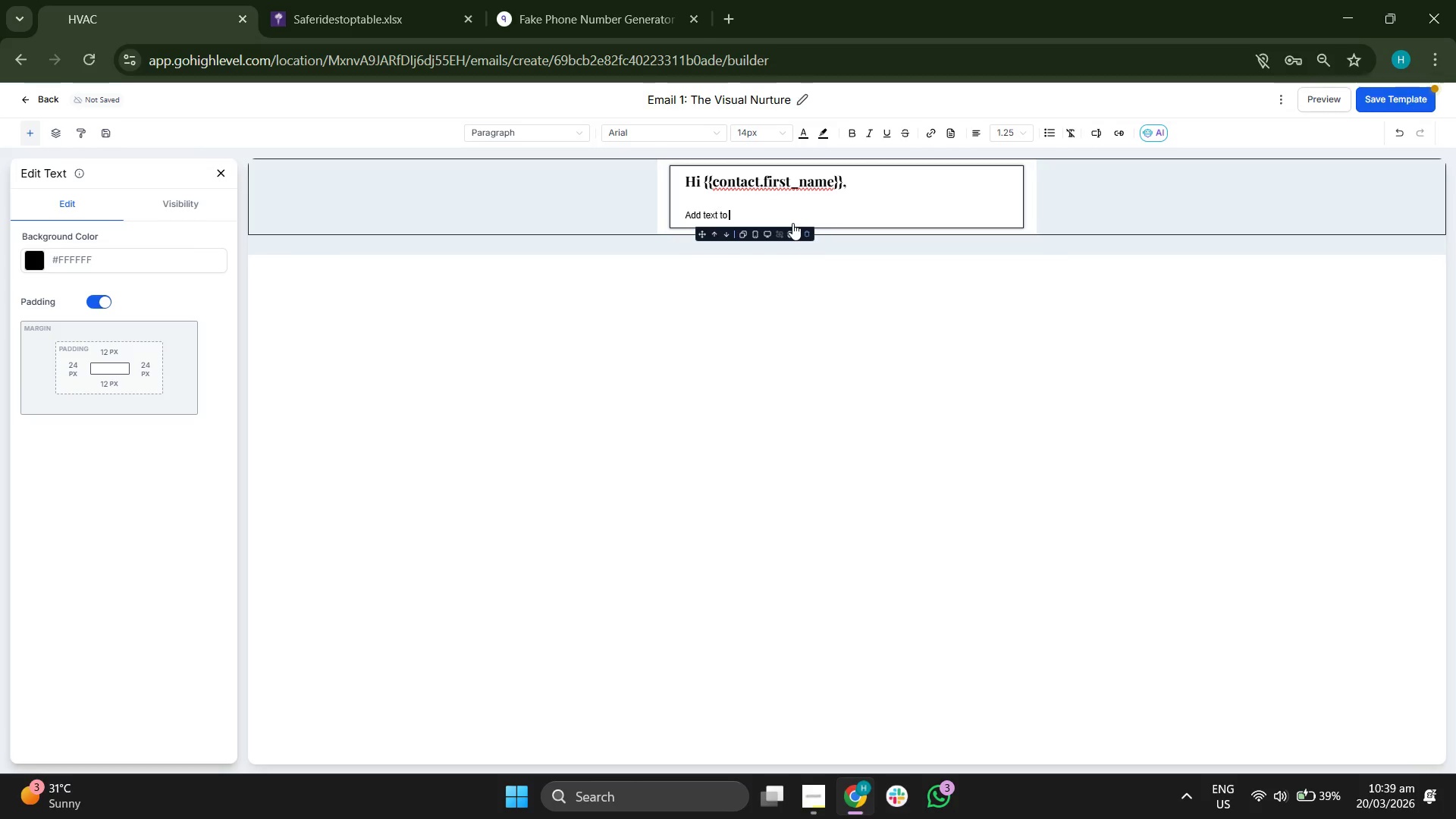 
key(Backspace)
 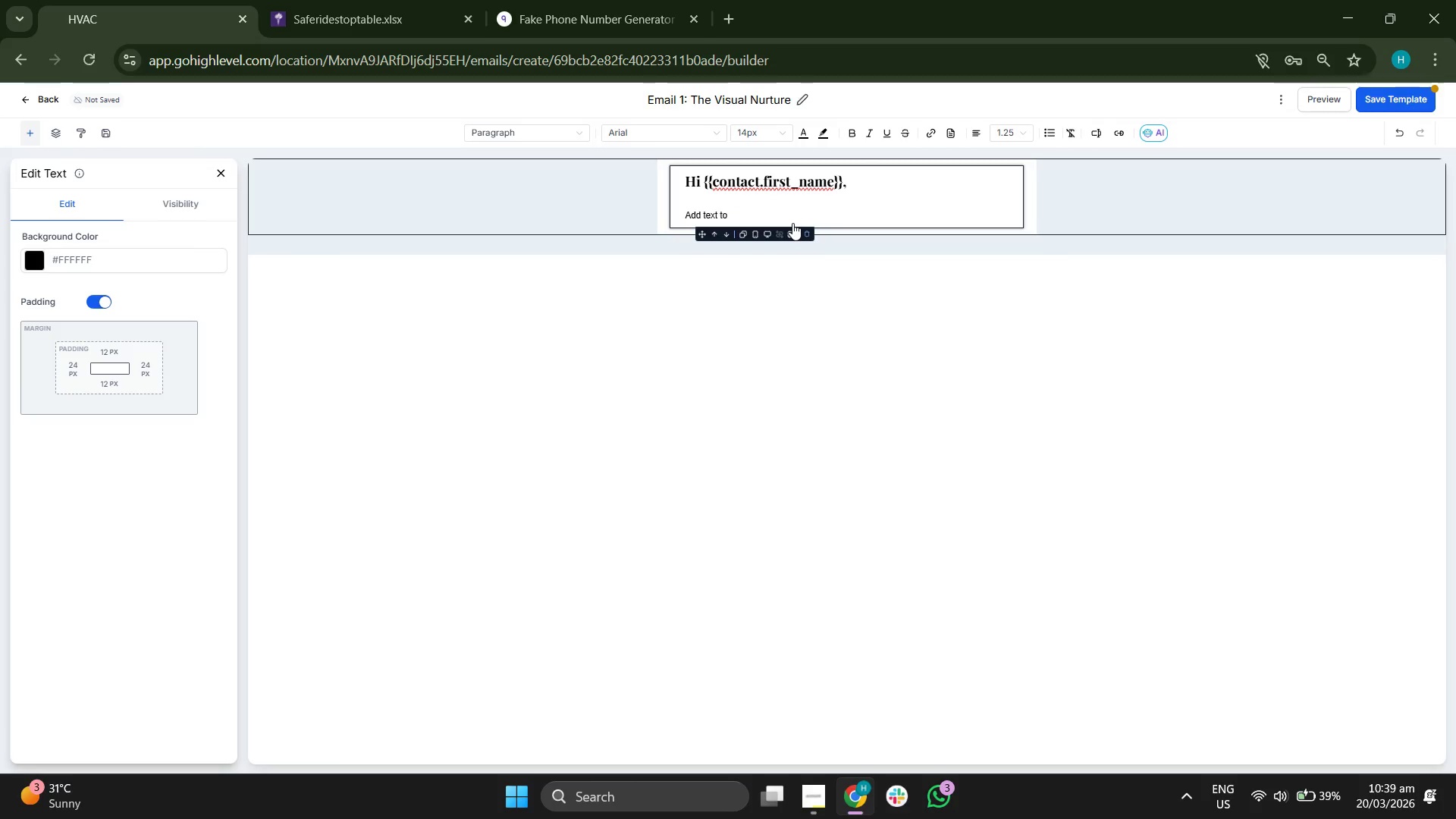 
key(Backspace)
 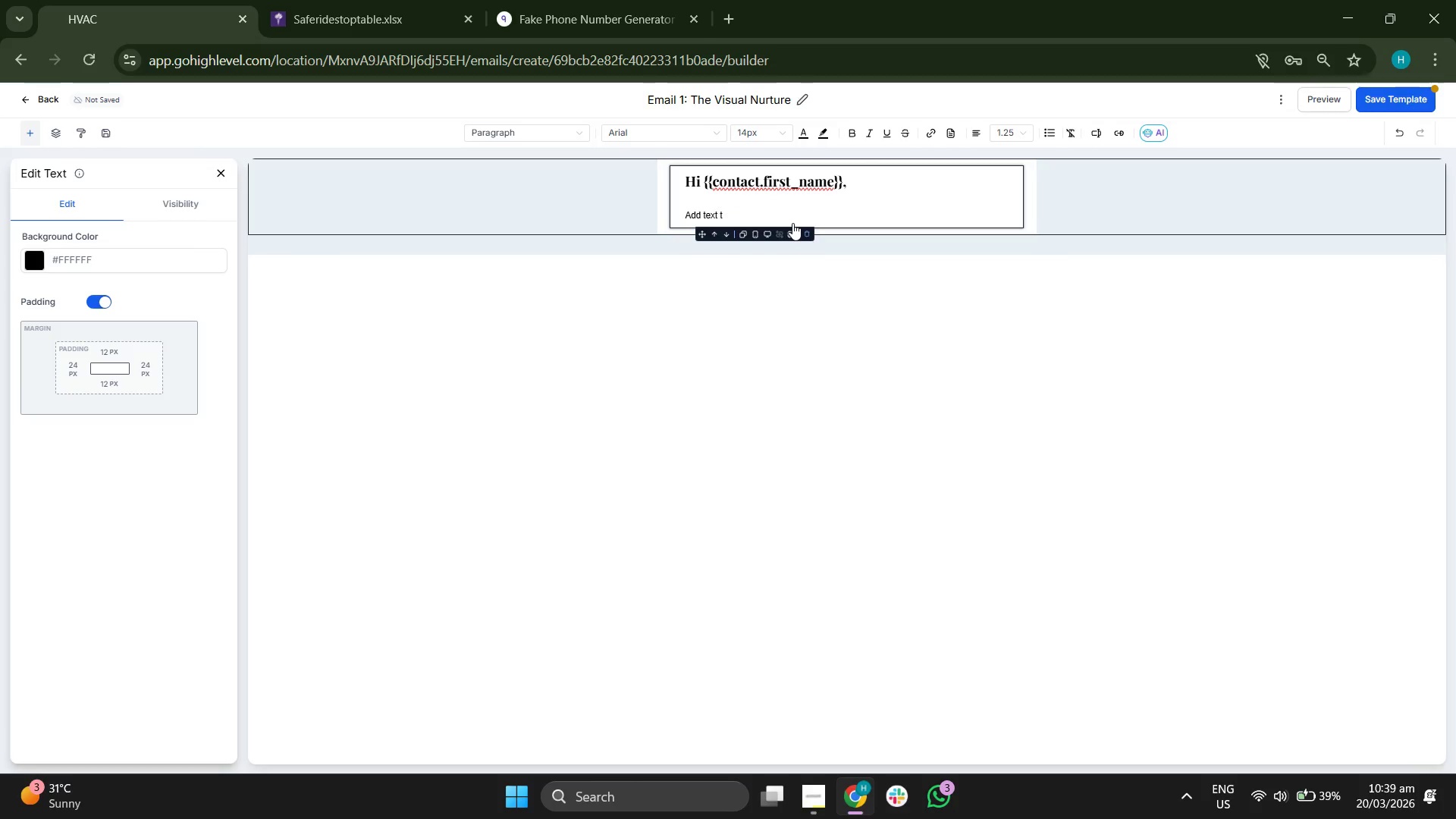 
key(Backspace)
 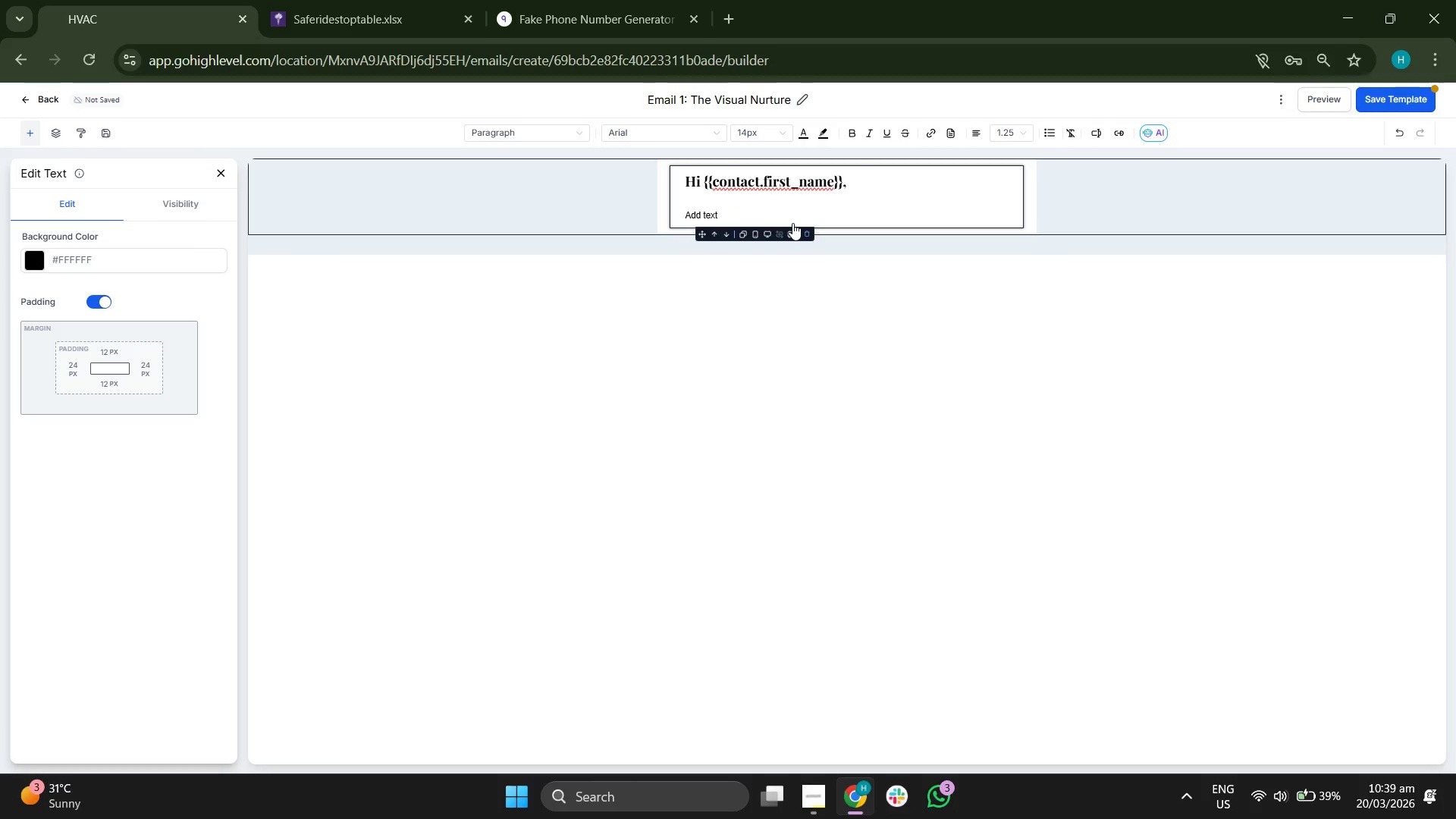 
key(Backspace)
 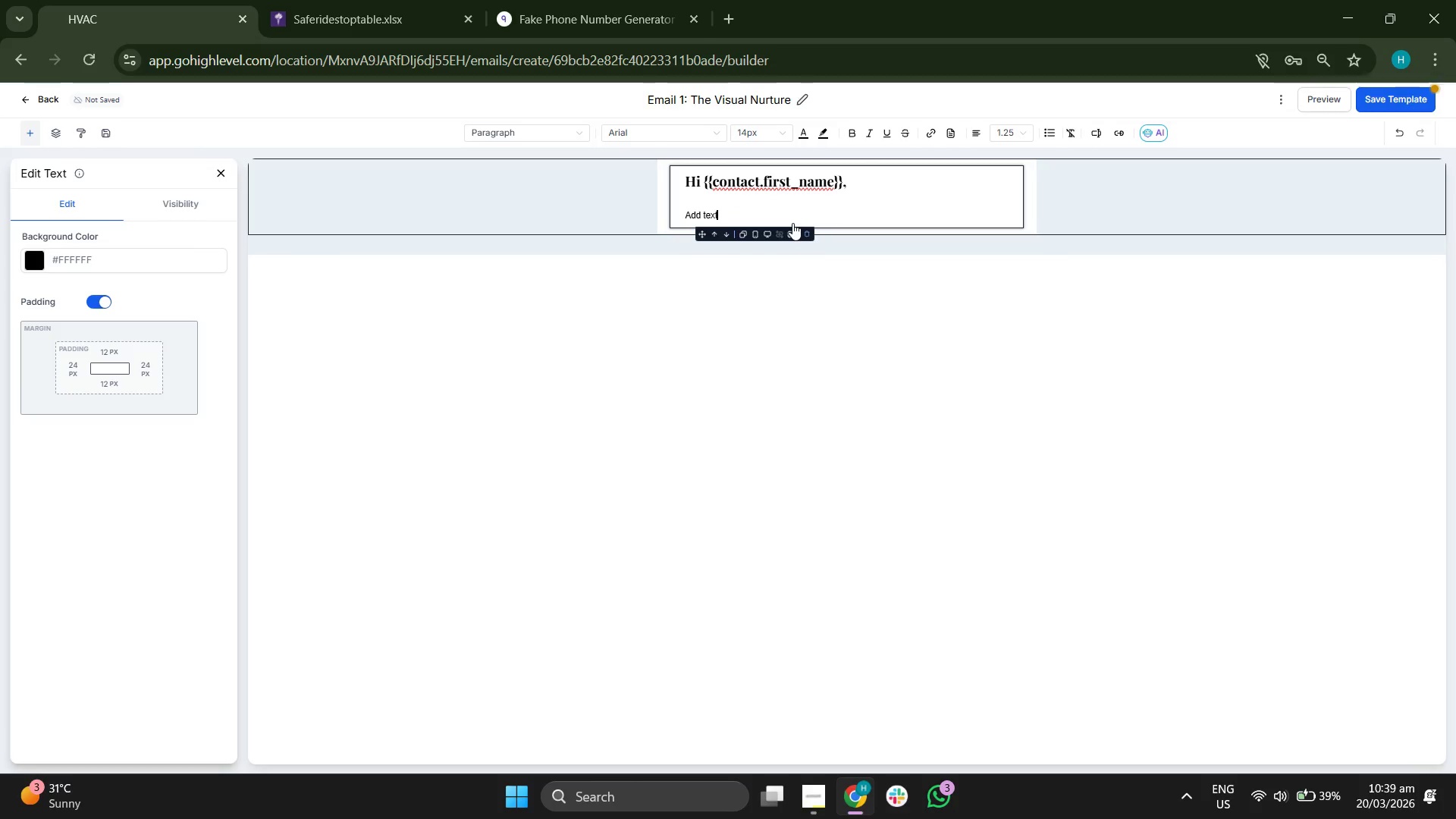 
key(Backspace)
 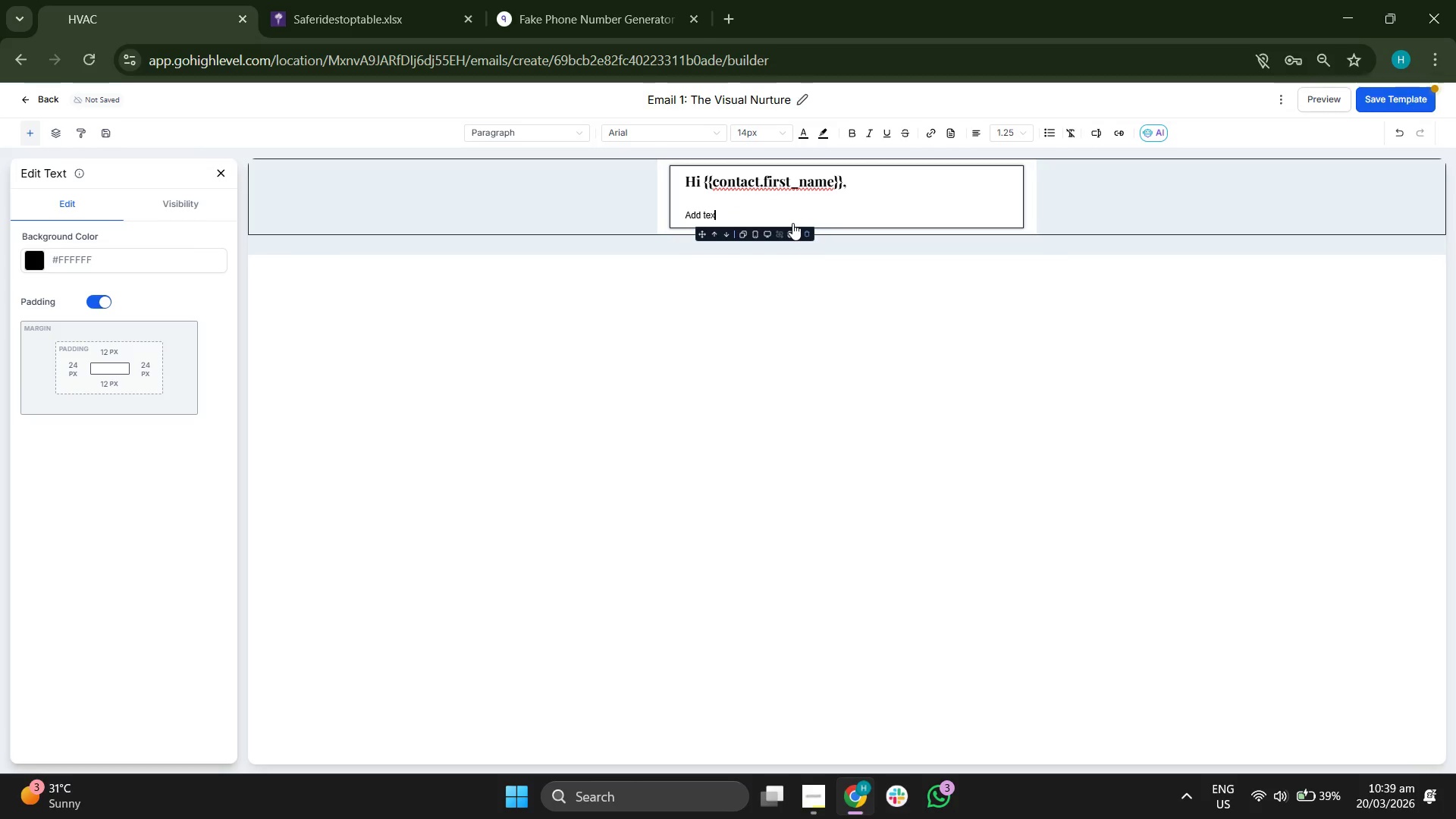 
key(Backspace)
 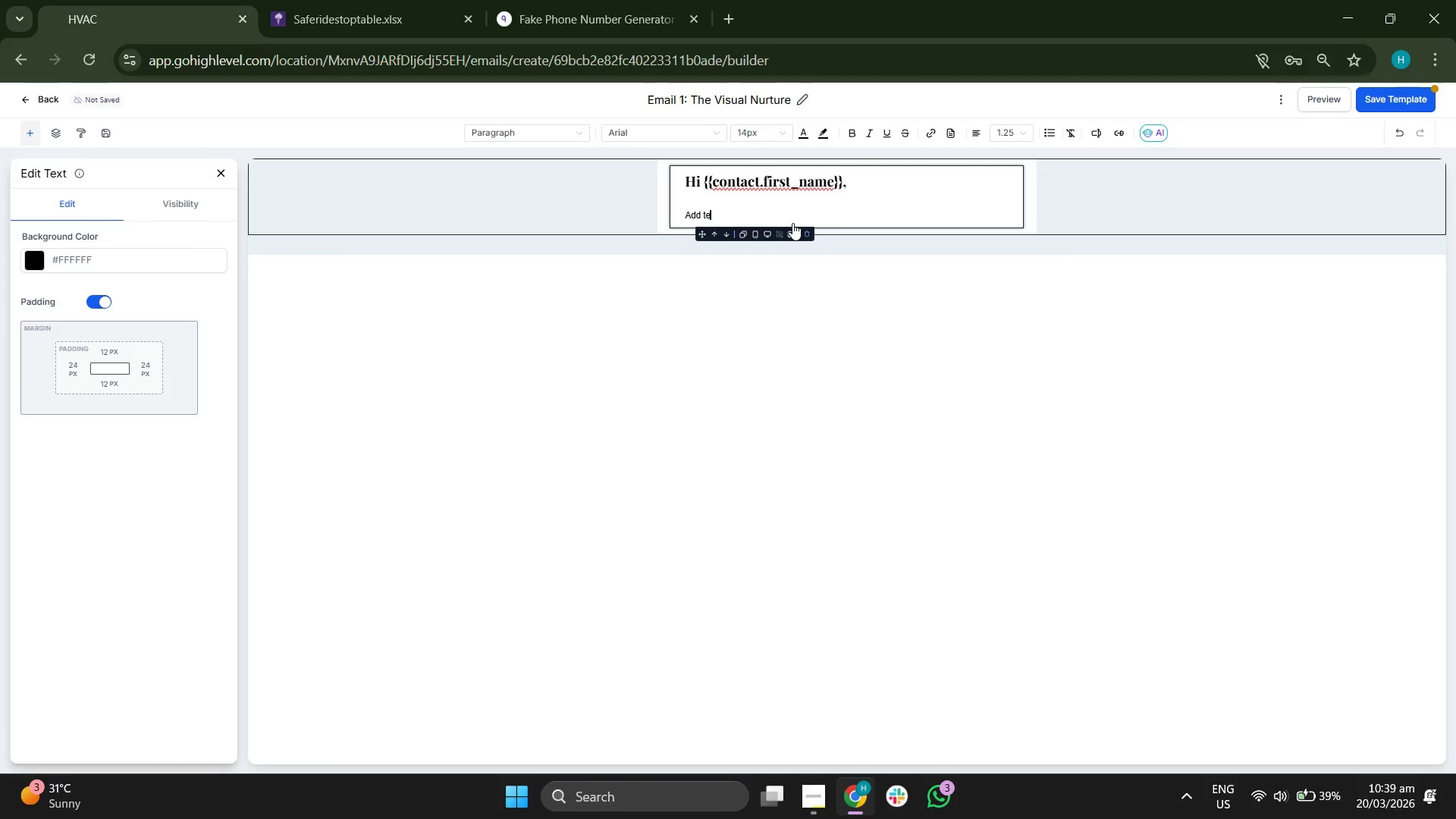 
key(Backspace)
 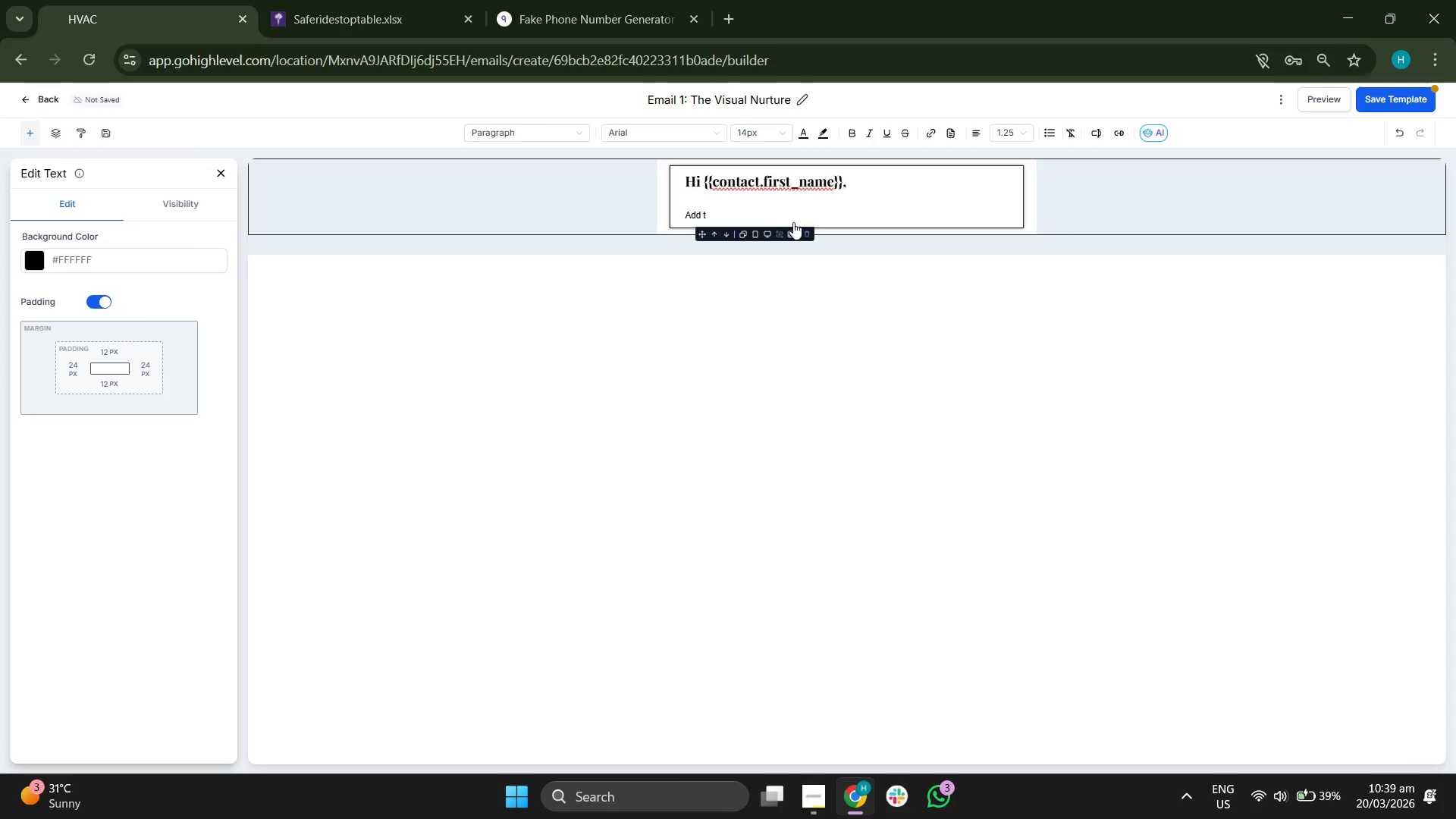 
key(Backspace)
 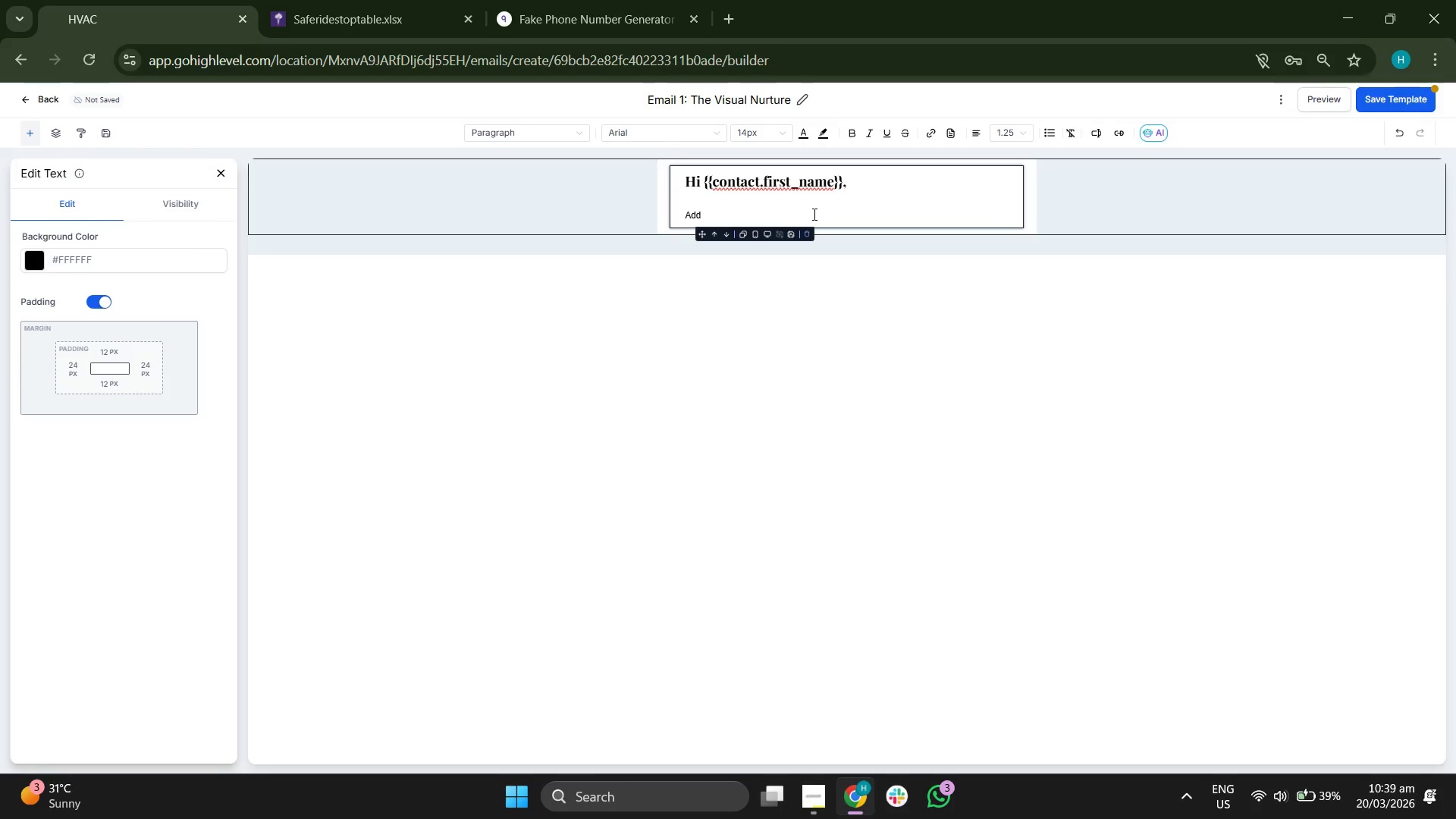 
key(Backspace)
 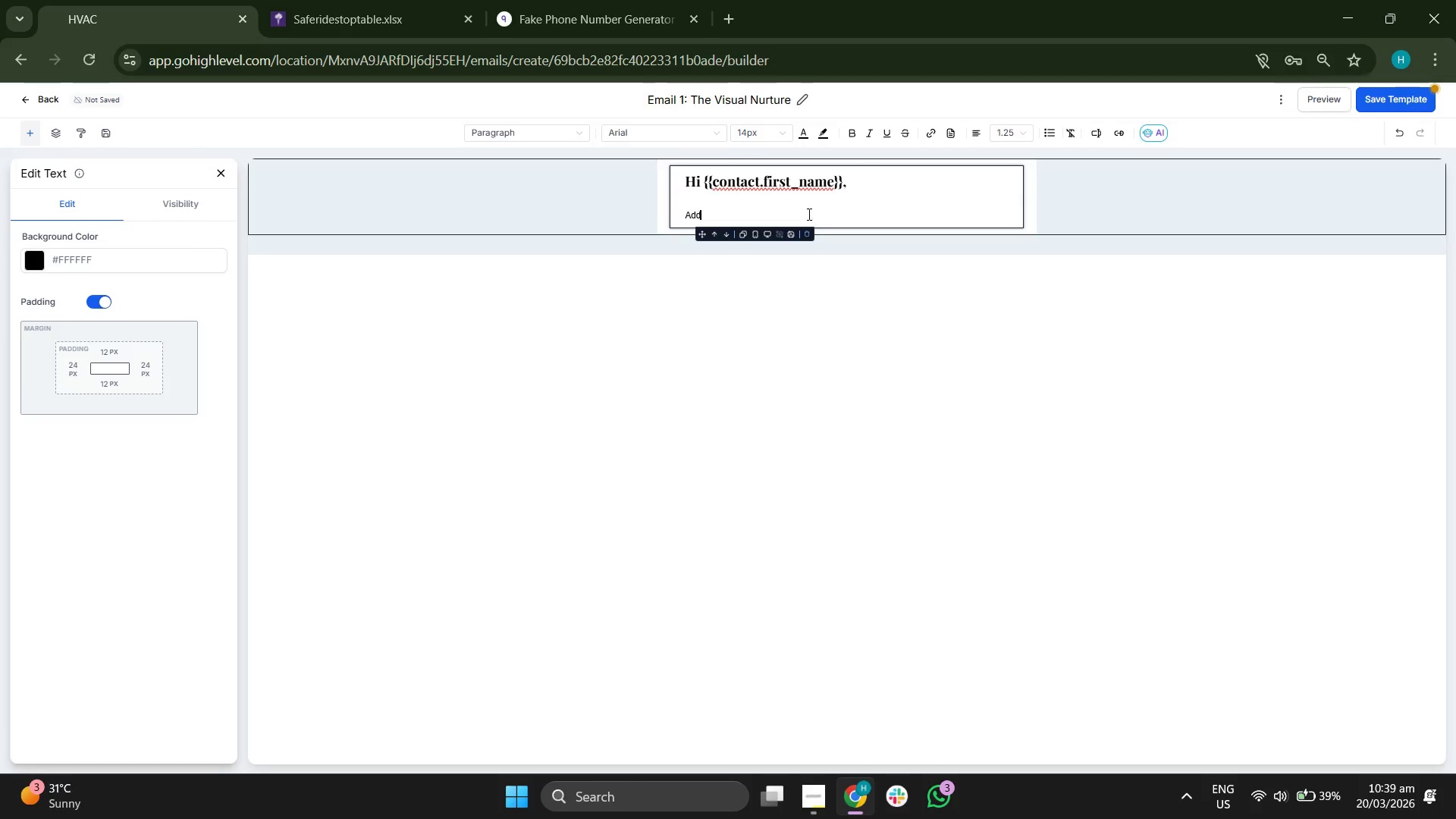 
key(Backspace)
 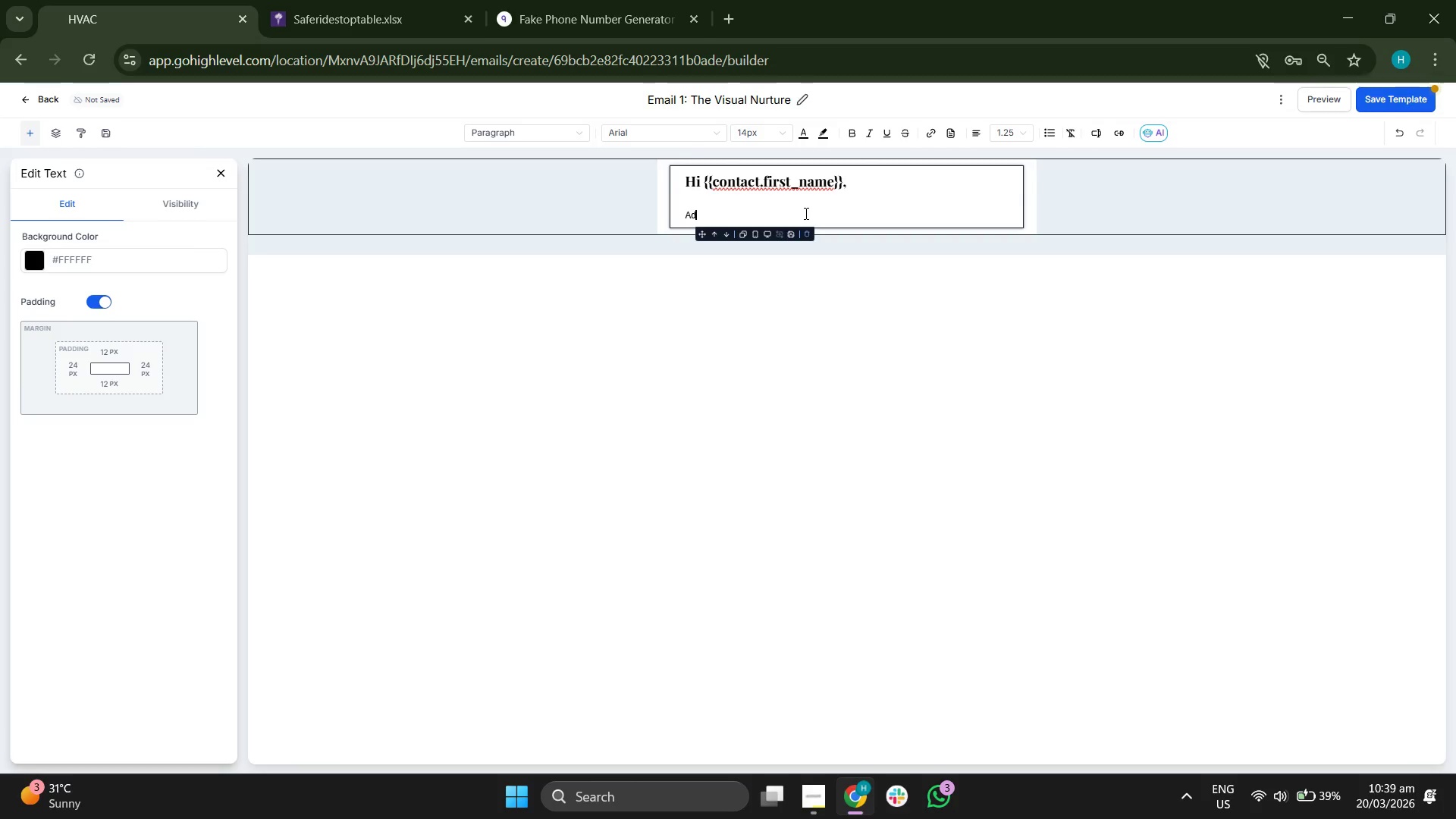 
key(Backspace)
 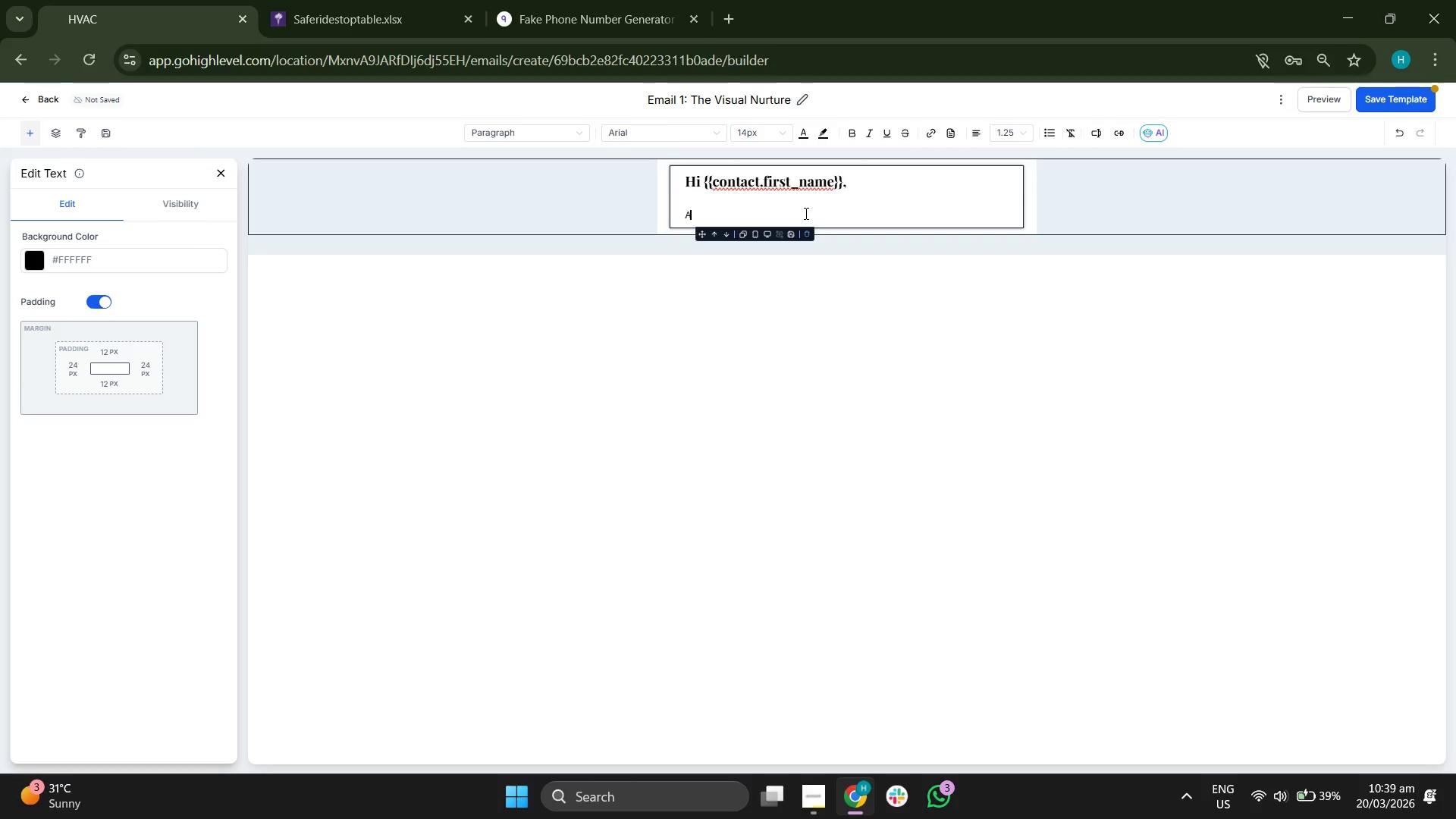 
key(Backspace)
 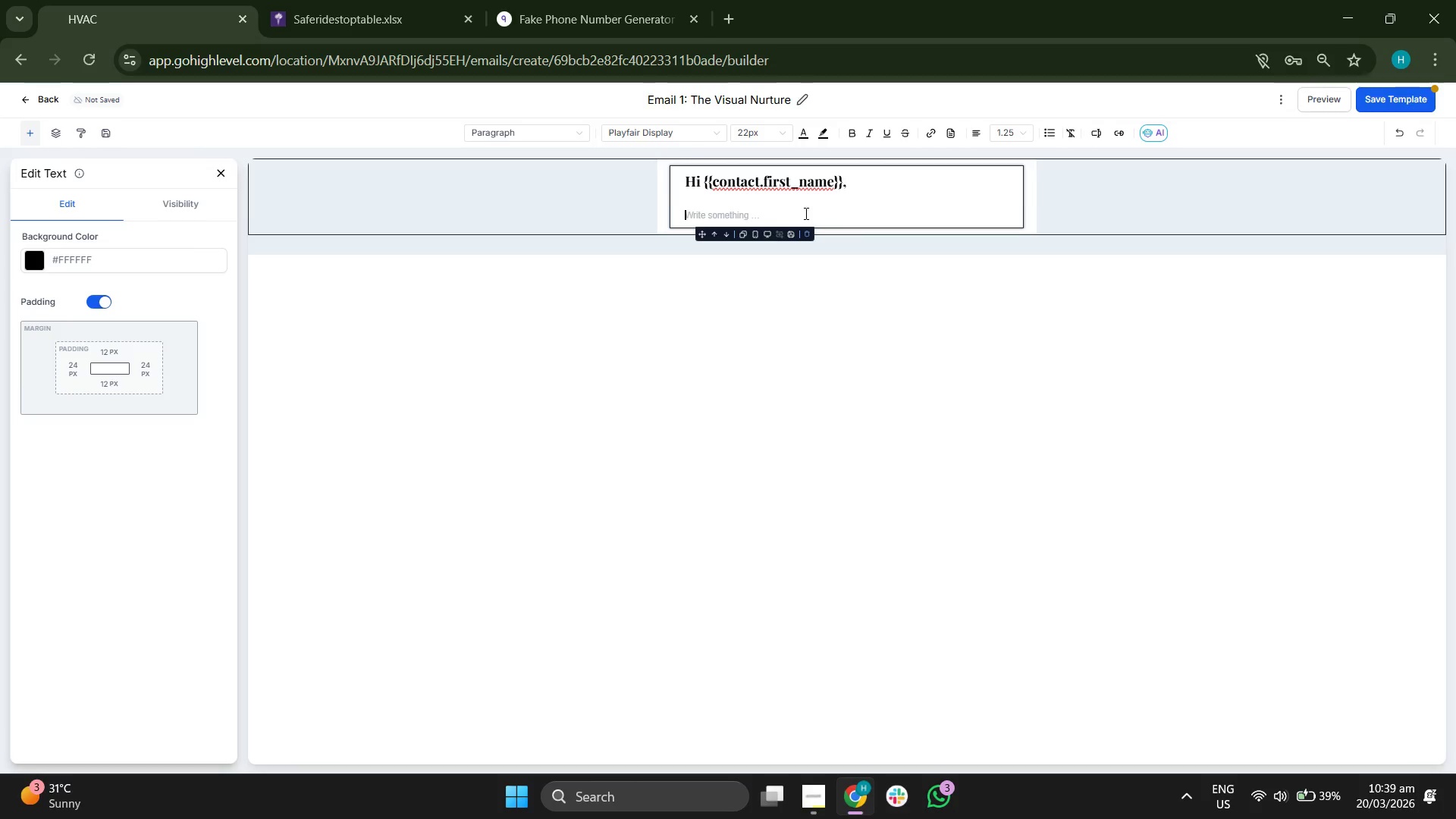 
key(Backspace)
 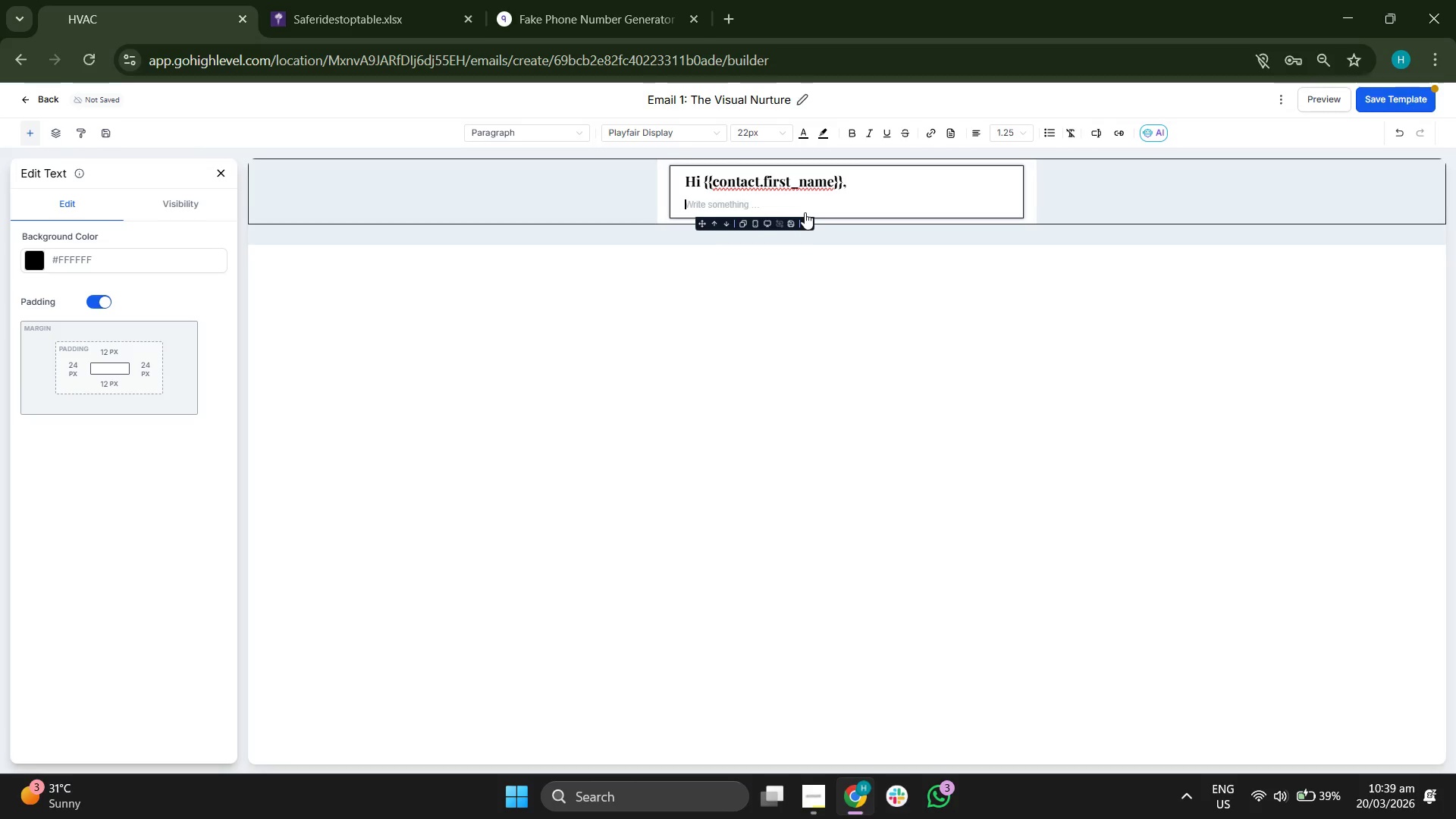 
key(Backspace)
 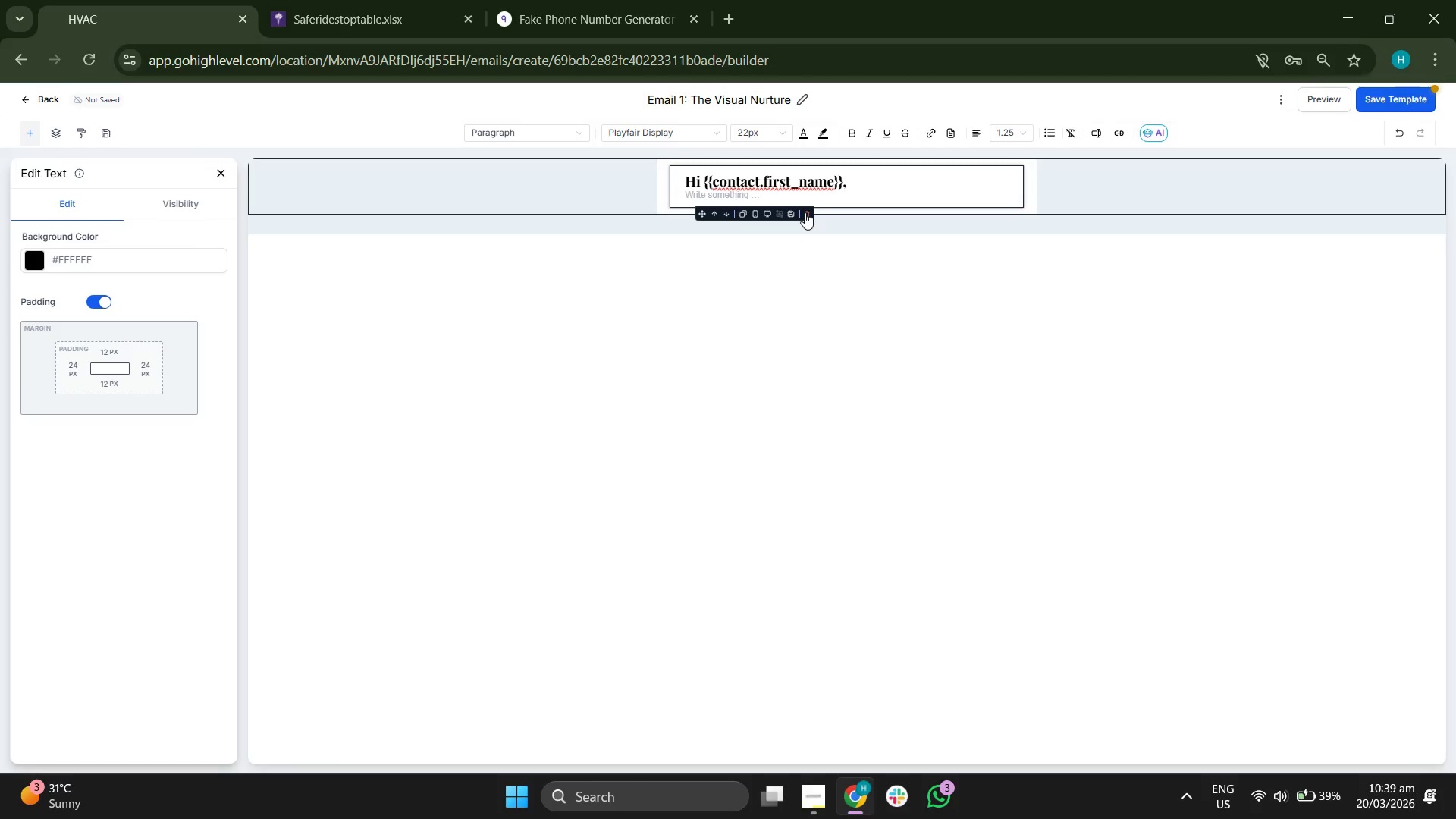 
key(Backspace)
 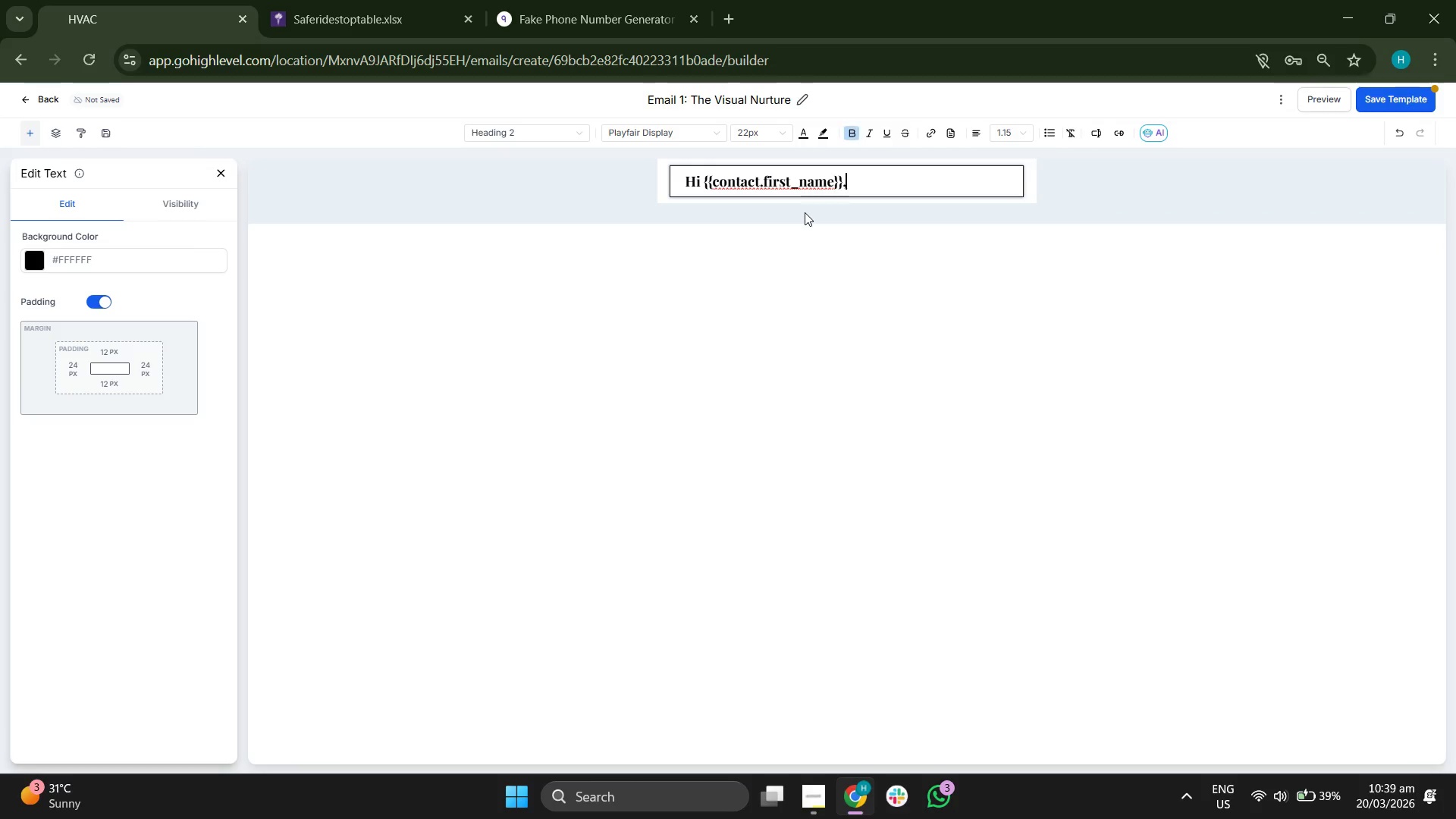 
key(Enter)
 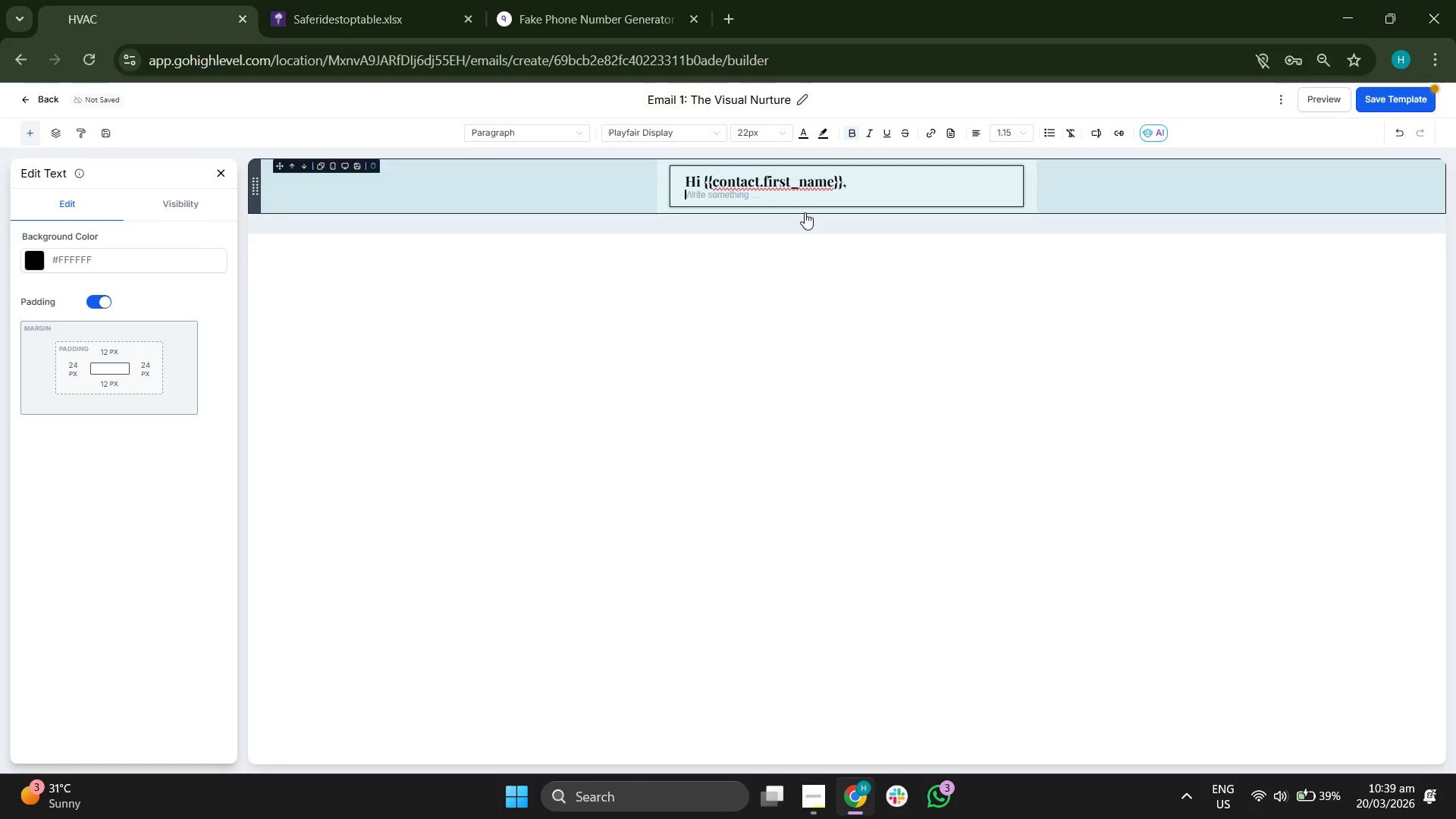 
key(Enter)
 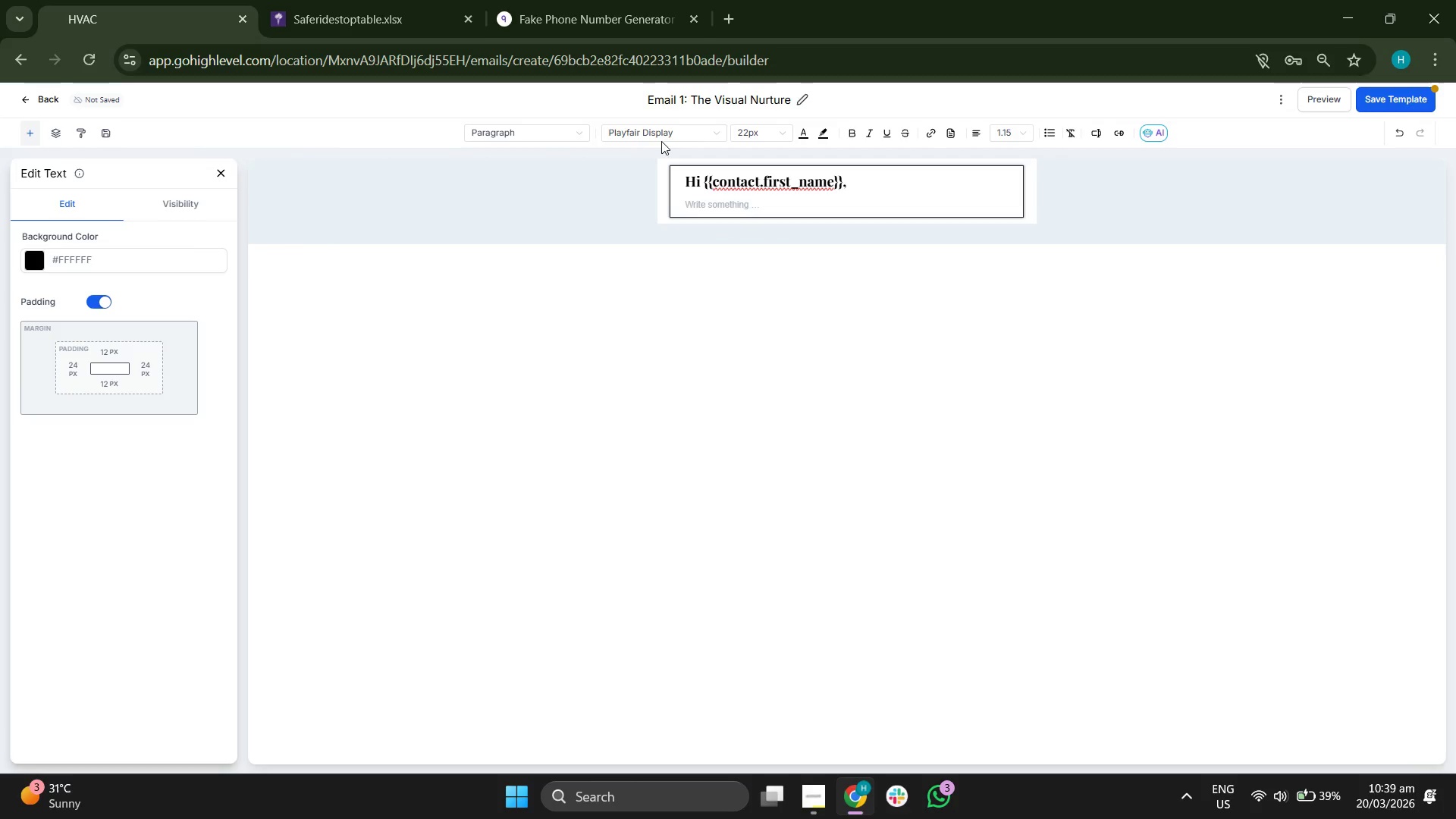 
left_click([665, 127])
 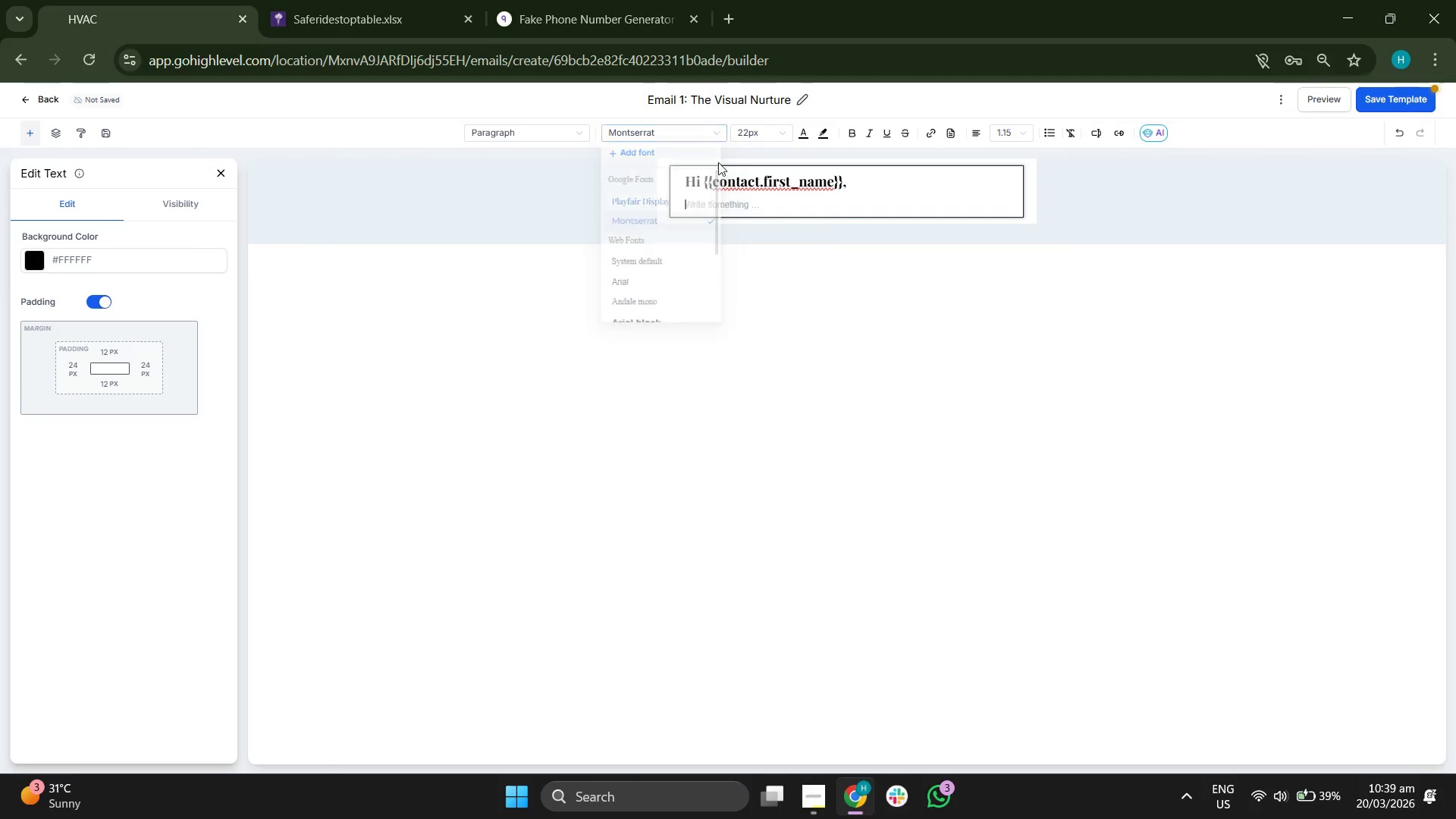 
left_click([755, 130])
 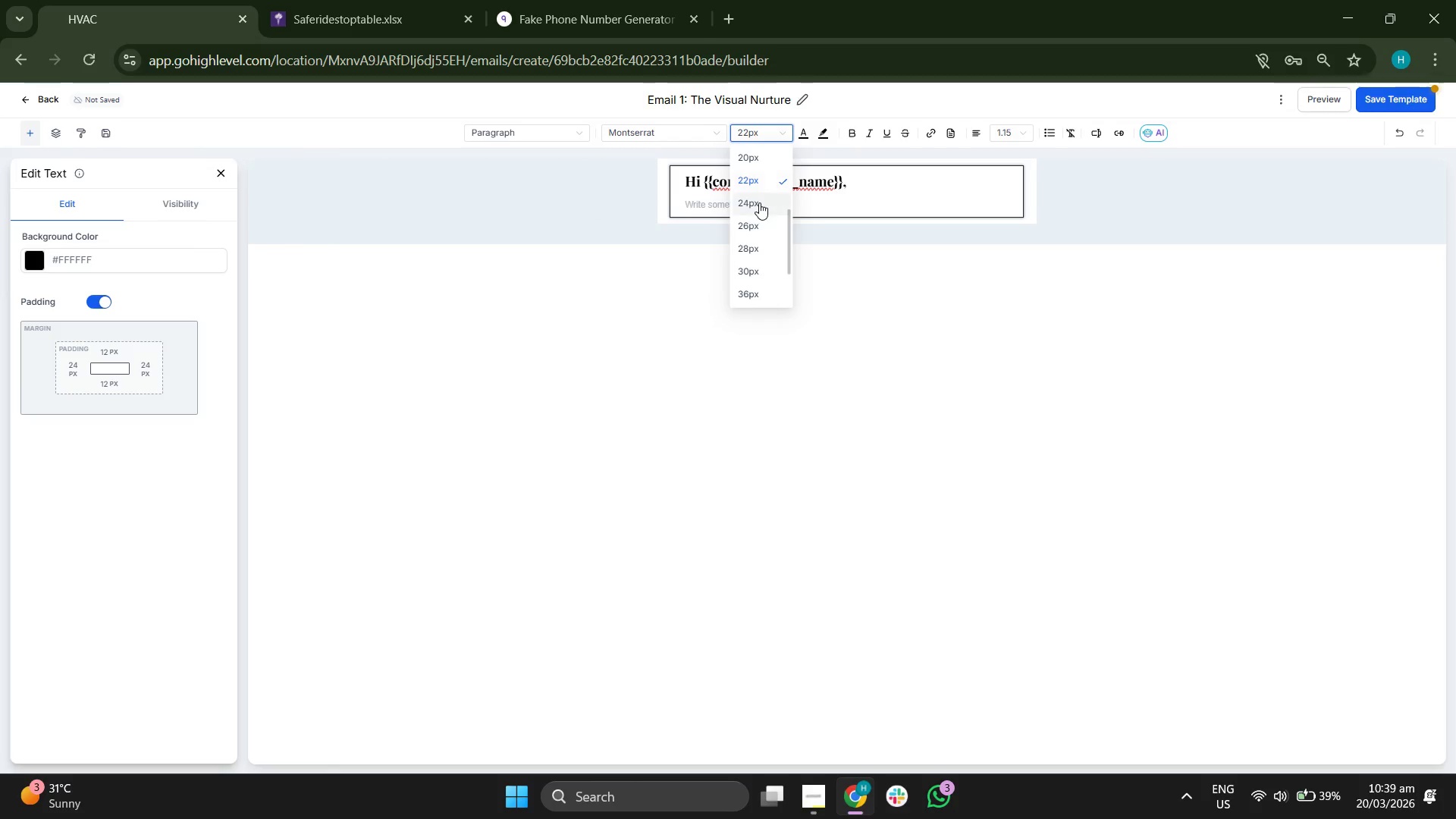 
scroll: coordinate [759, 200], scroll_direction: up, amount: 1.0
 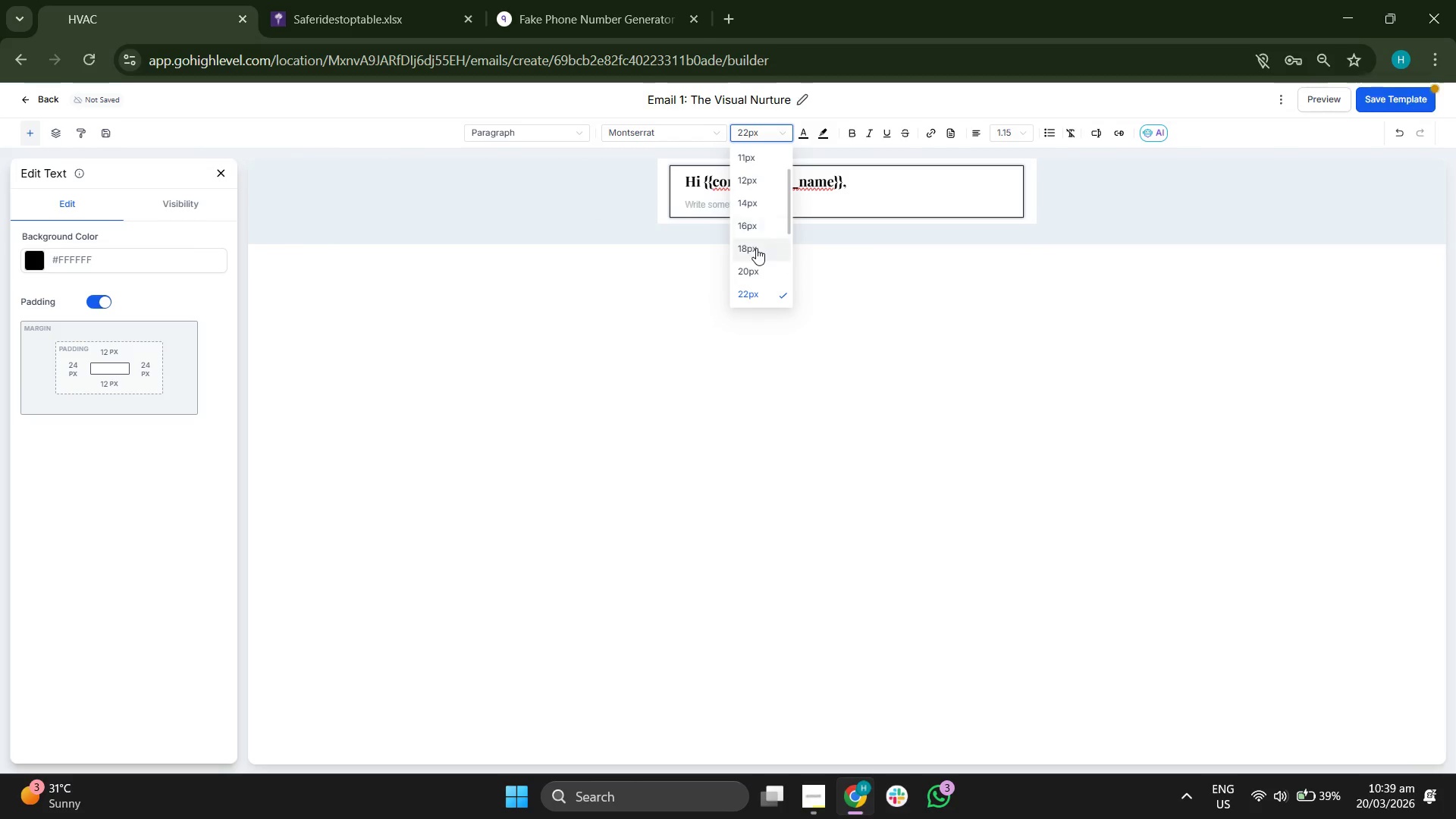 
left_click([756, 226])
 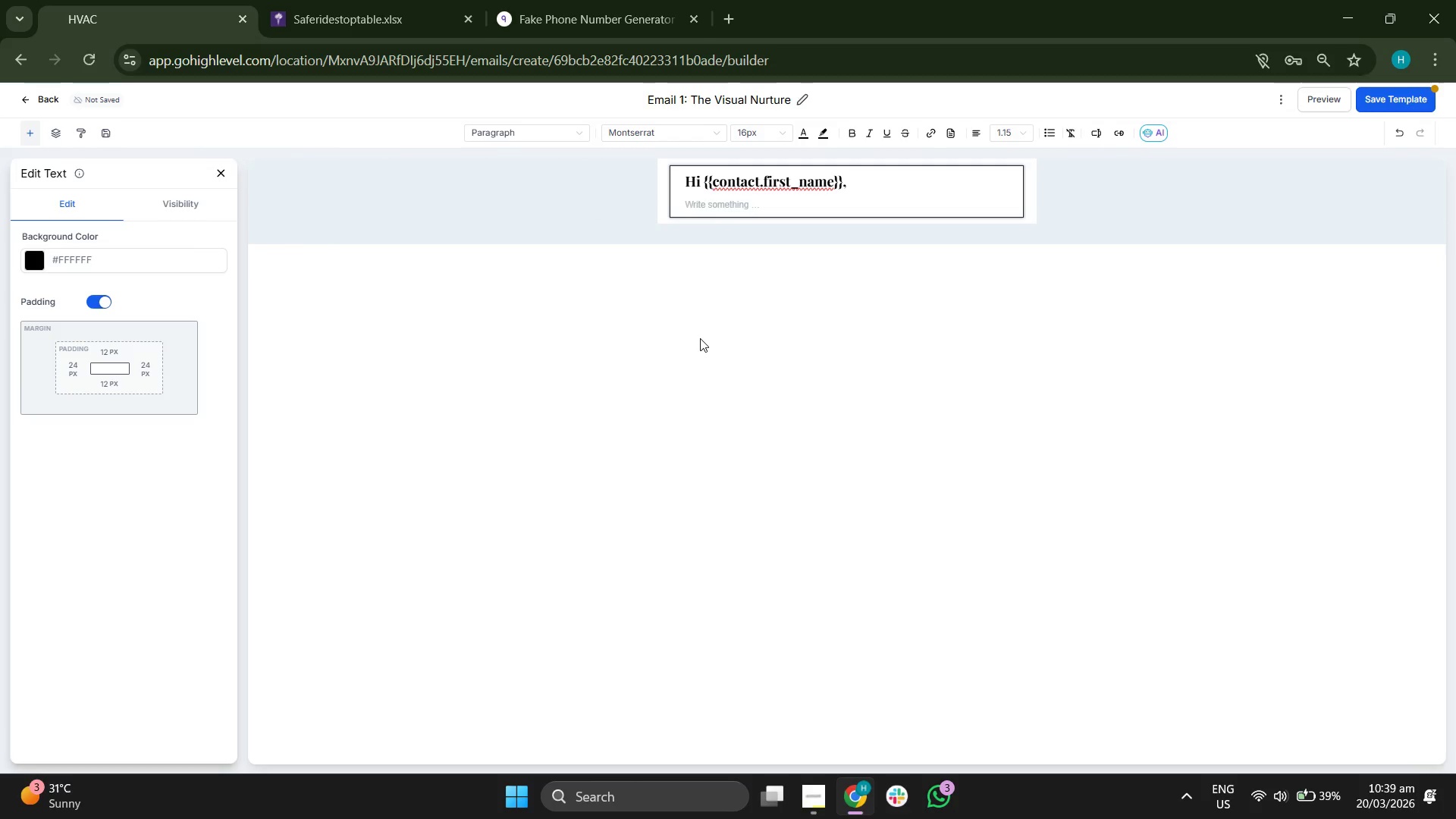 
type(It was a pleasure diss)
key(Backspace)
type(cussing your bi)
key(Backspace)
key(Backspace)
type(vision for a )
 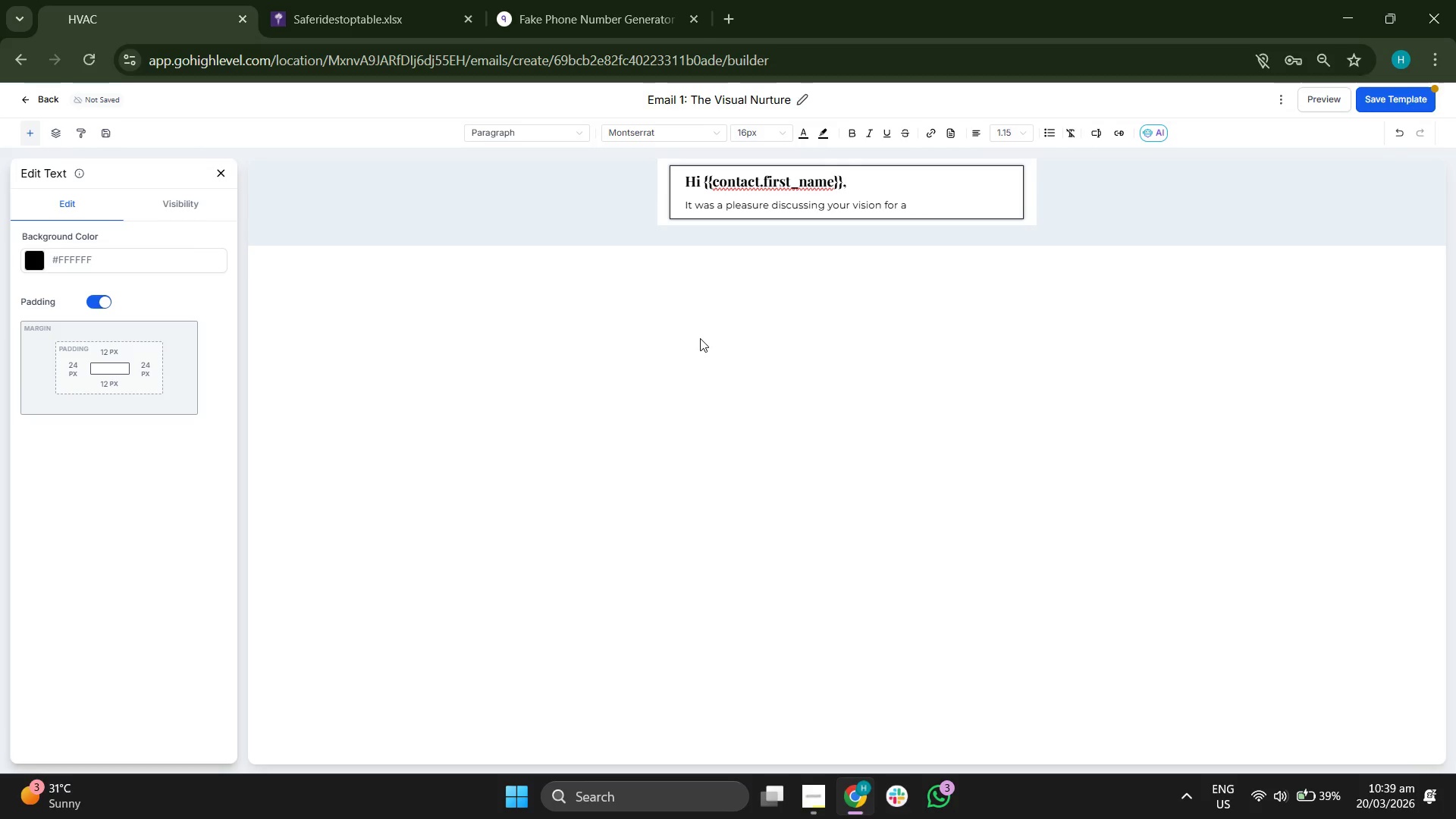 
type({{contact.)
 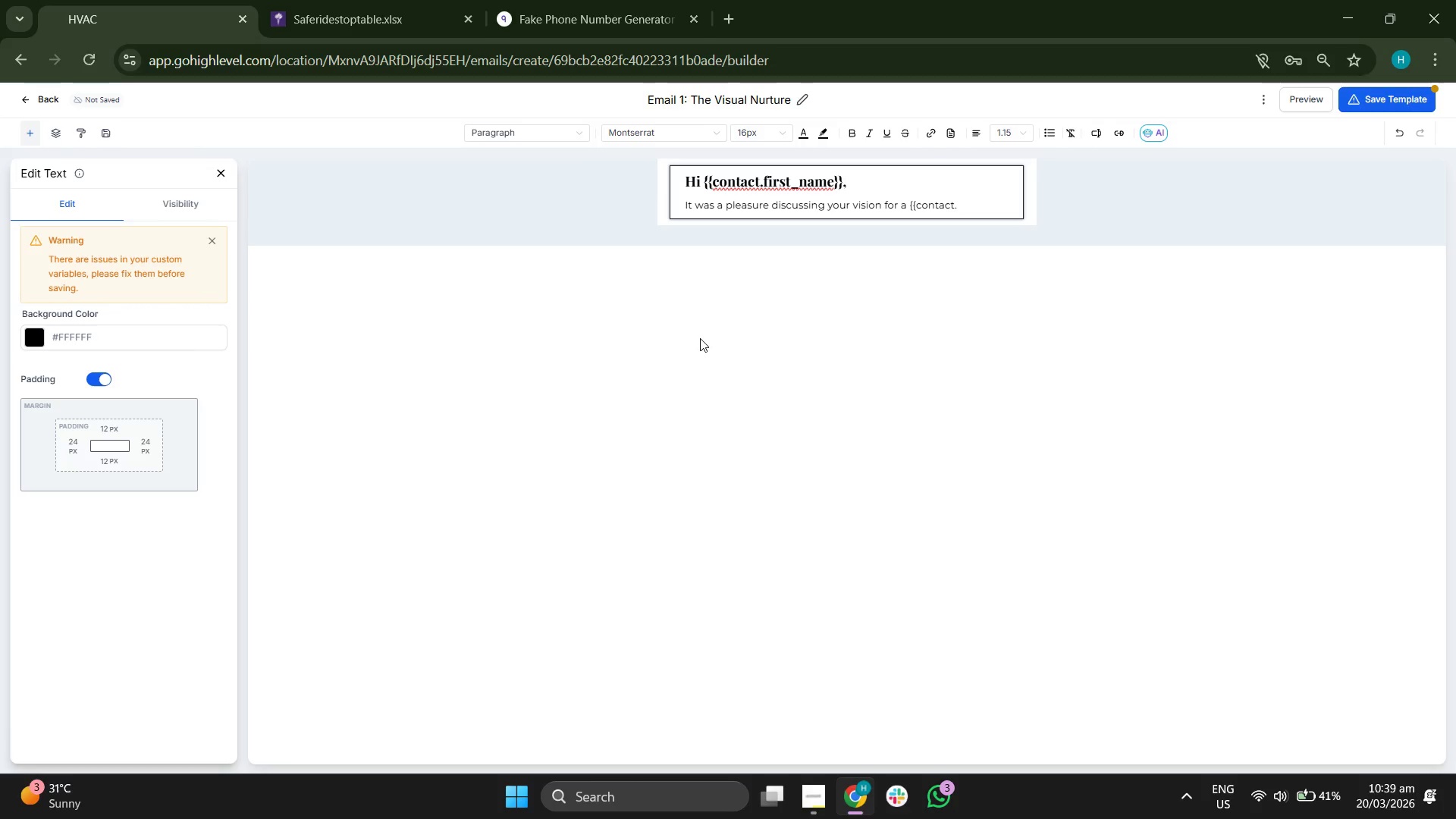 
type(flore)
key(Backspace)
key(Backspace)
type(ral)
 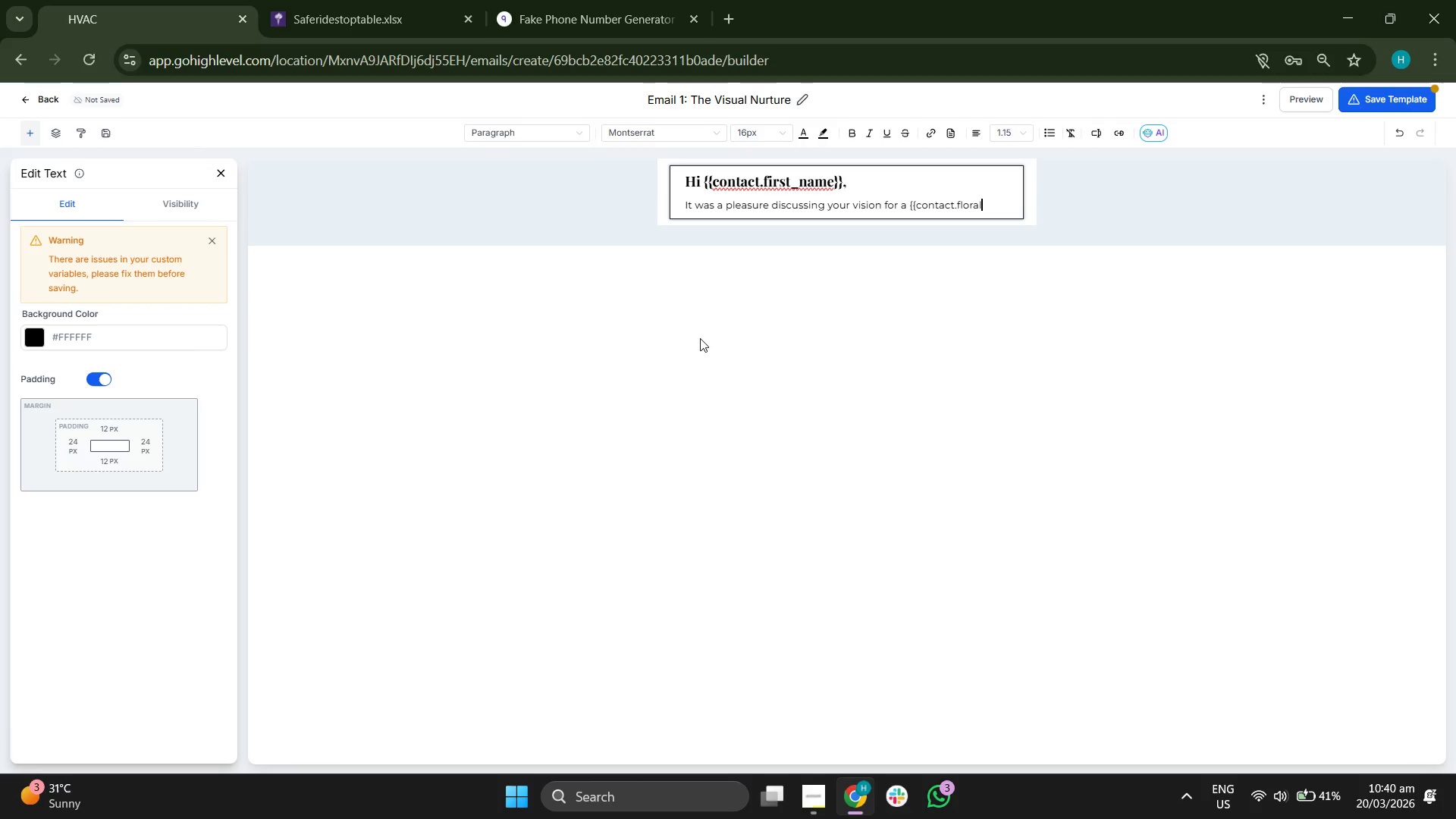 
type(_style)
 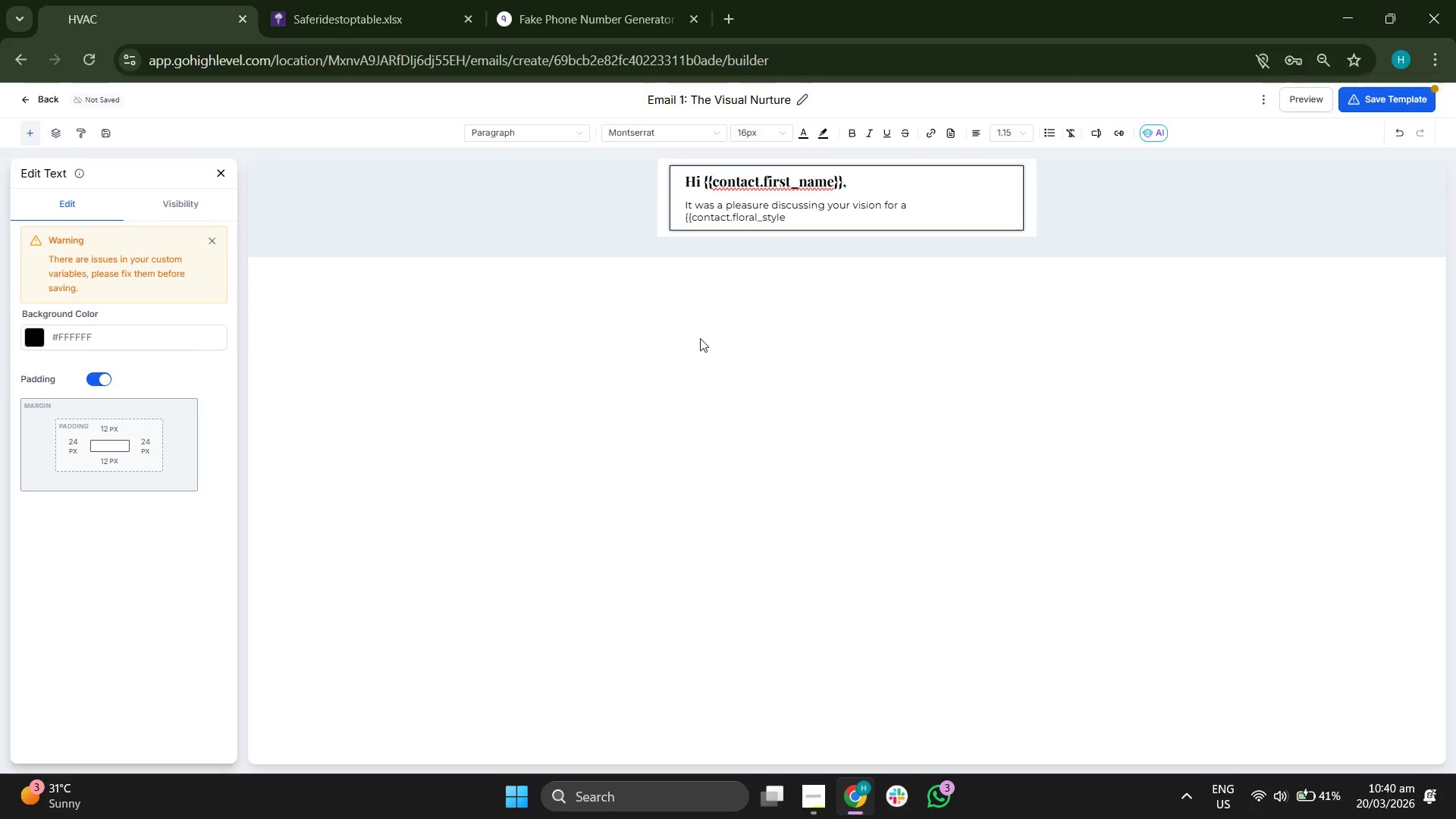 
type(_preference}} wedding at our pop-up event!)
 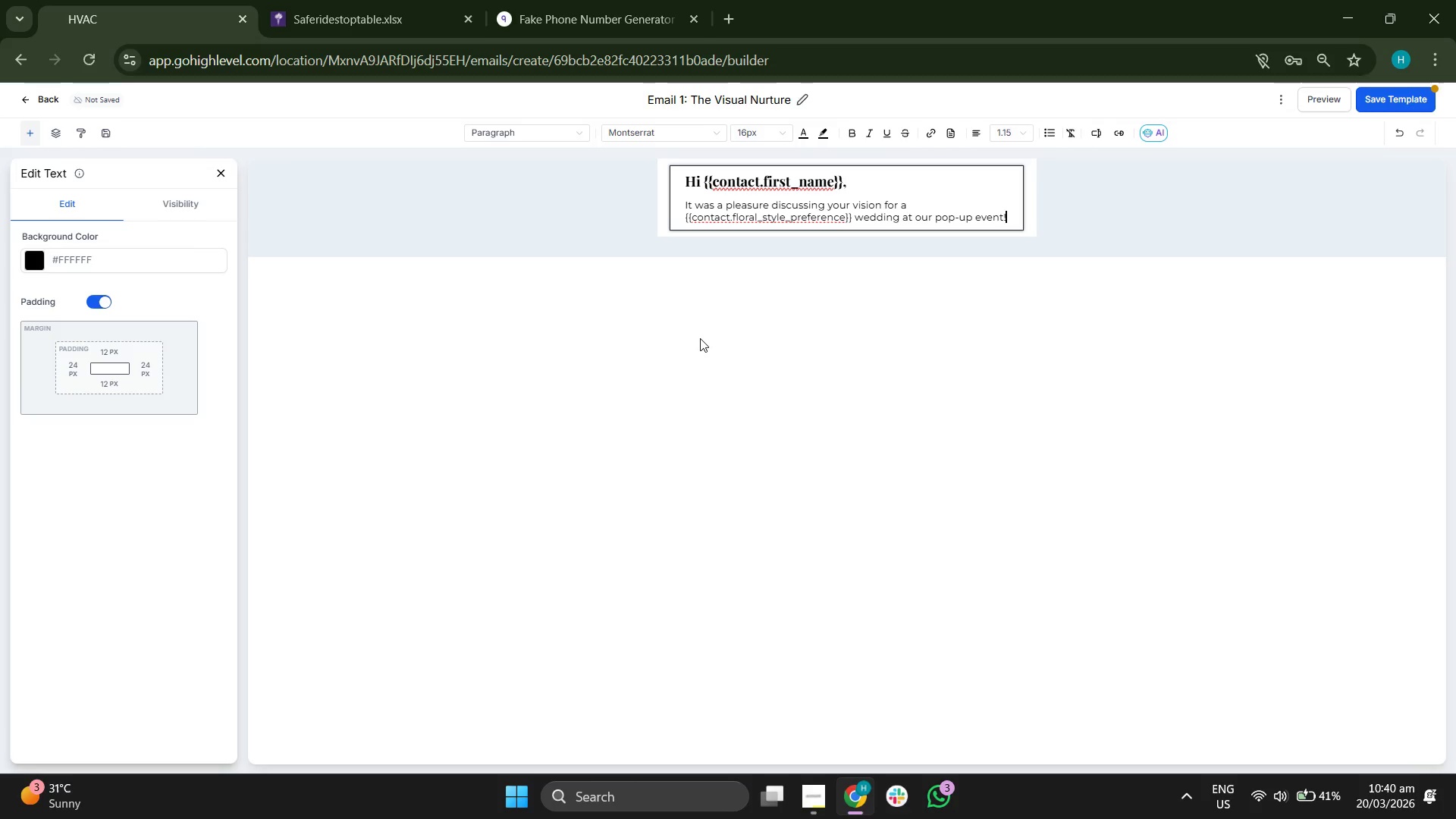 
key(Enter)
 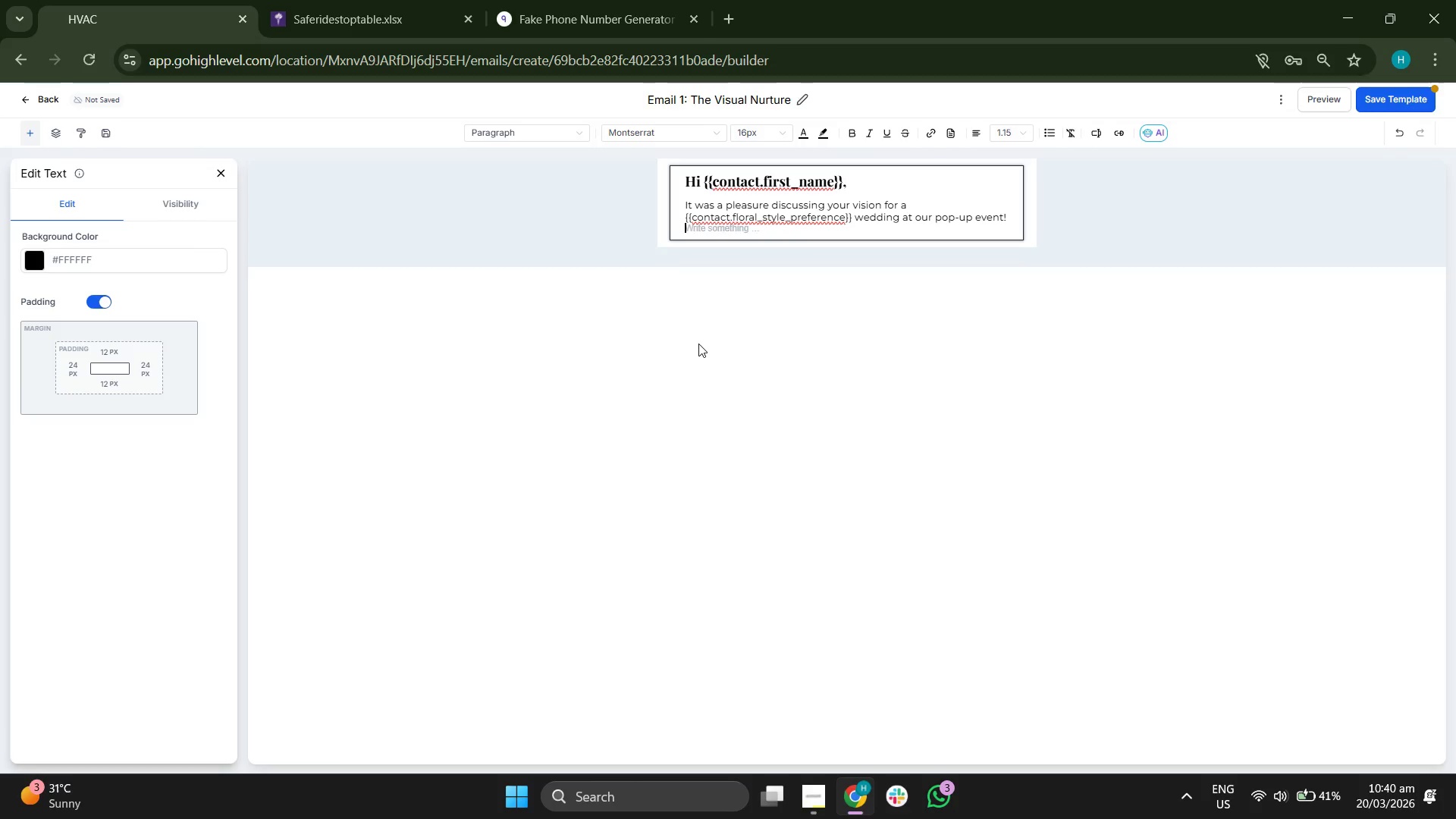 
key(Enter)
 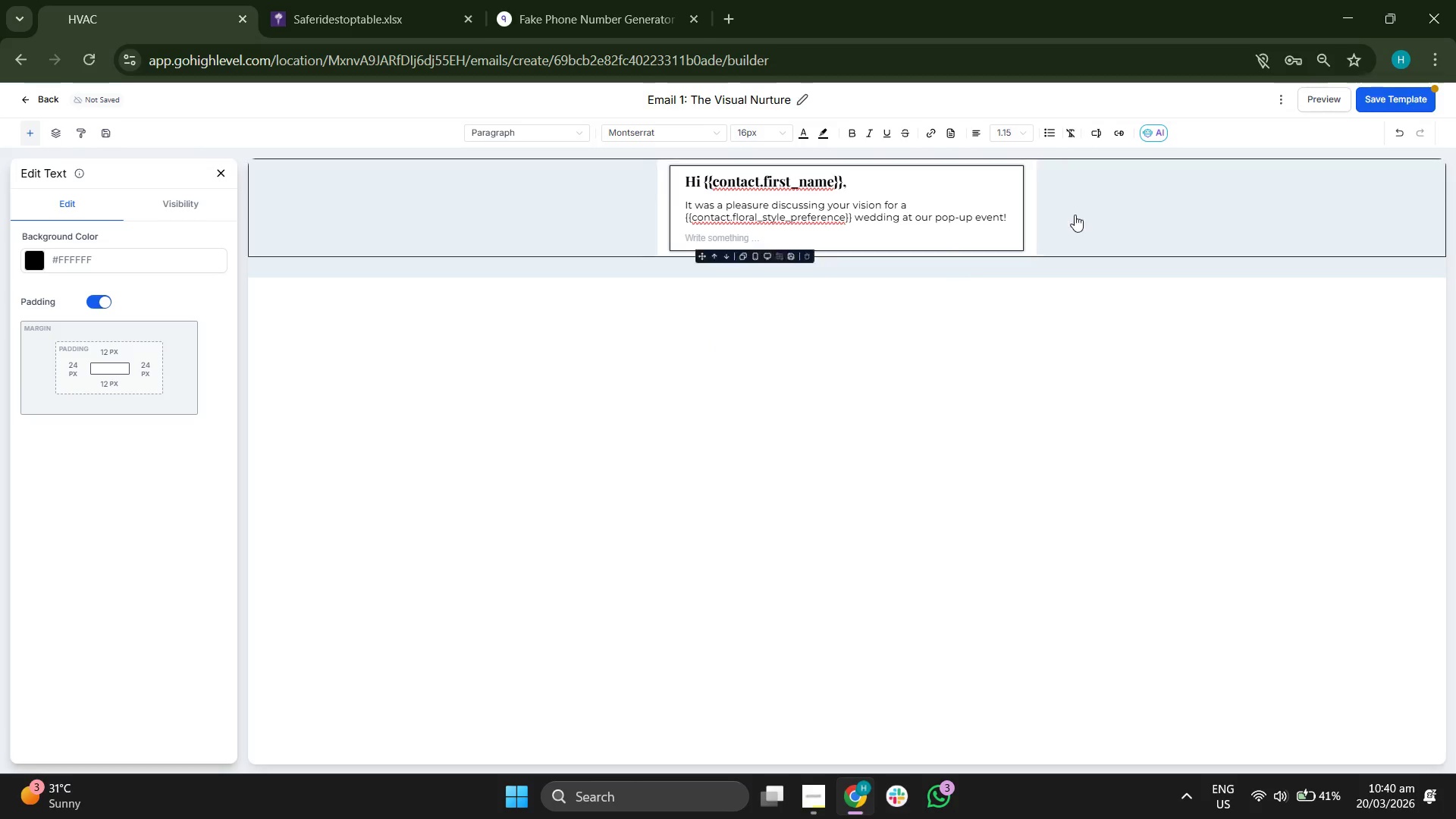 
left_click([1402, 107])
 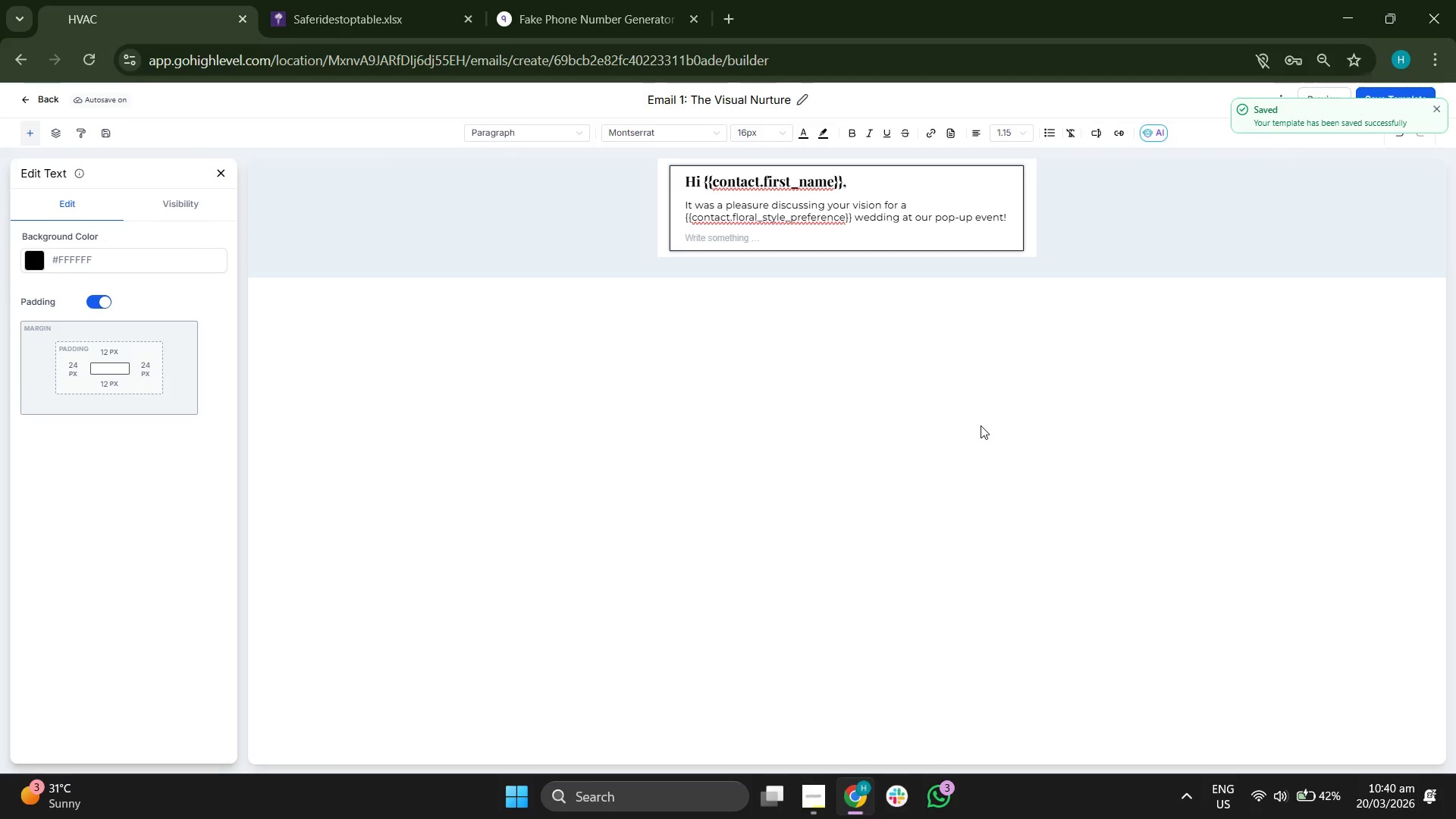 
wait(8.12)
 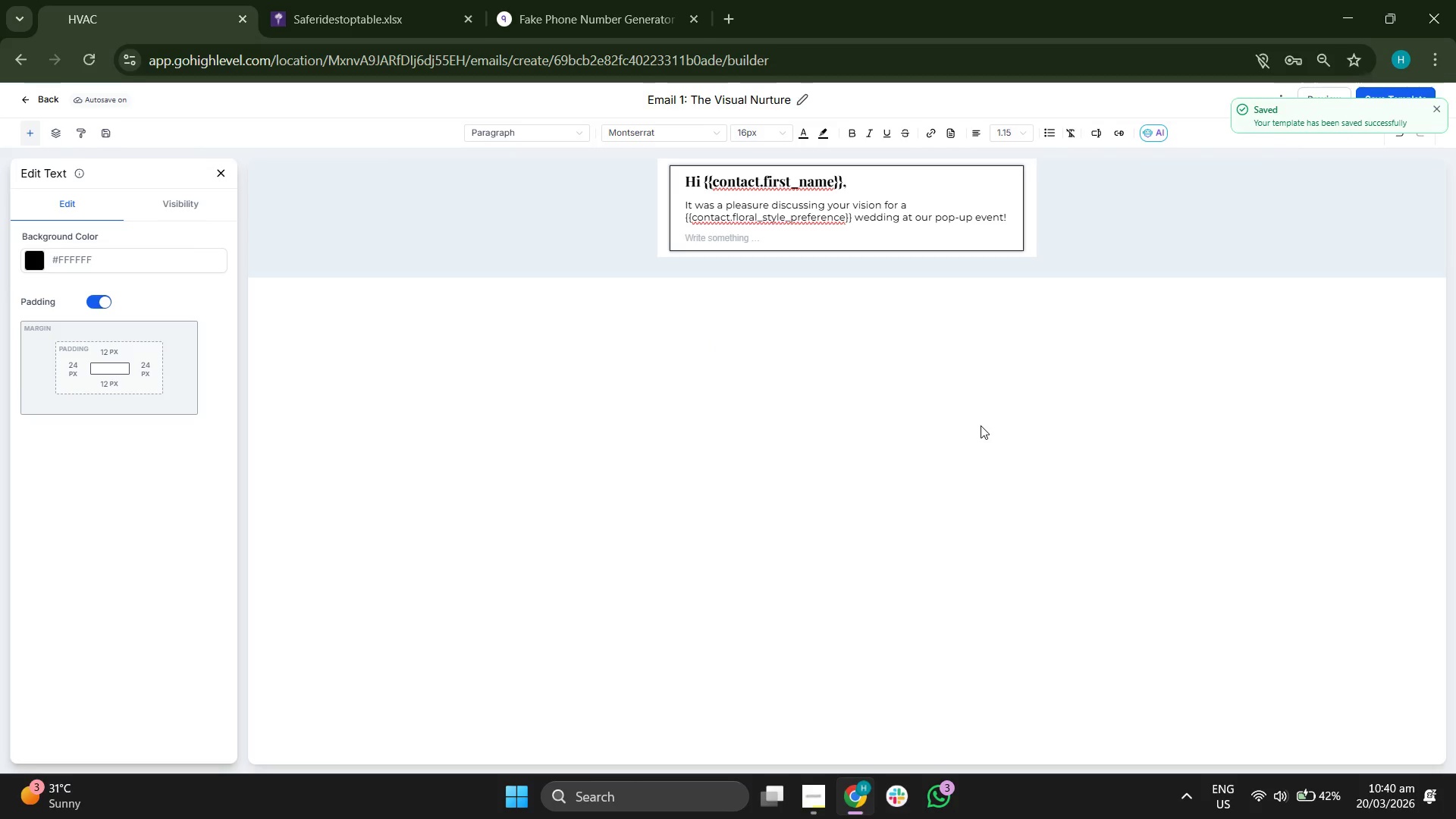 
left_click([805, 783])